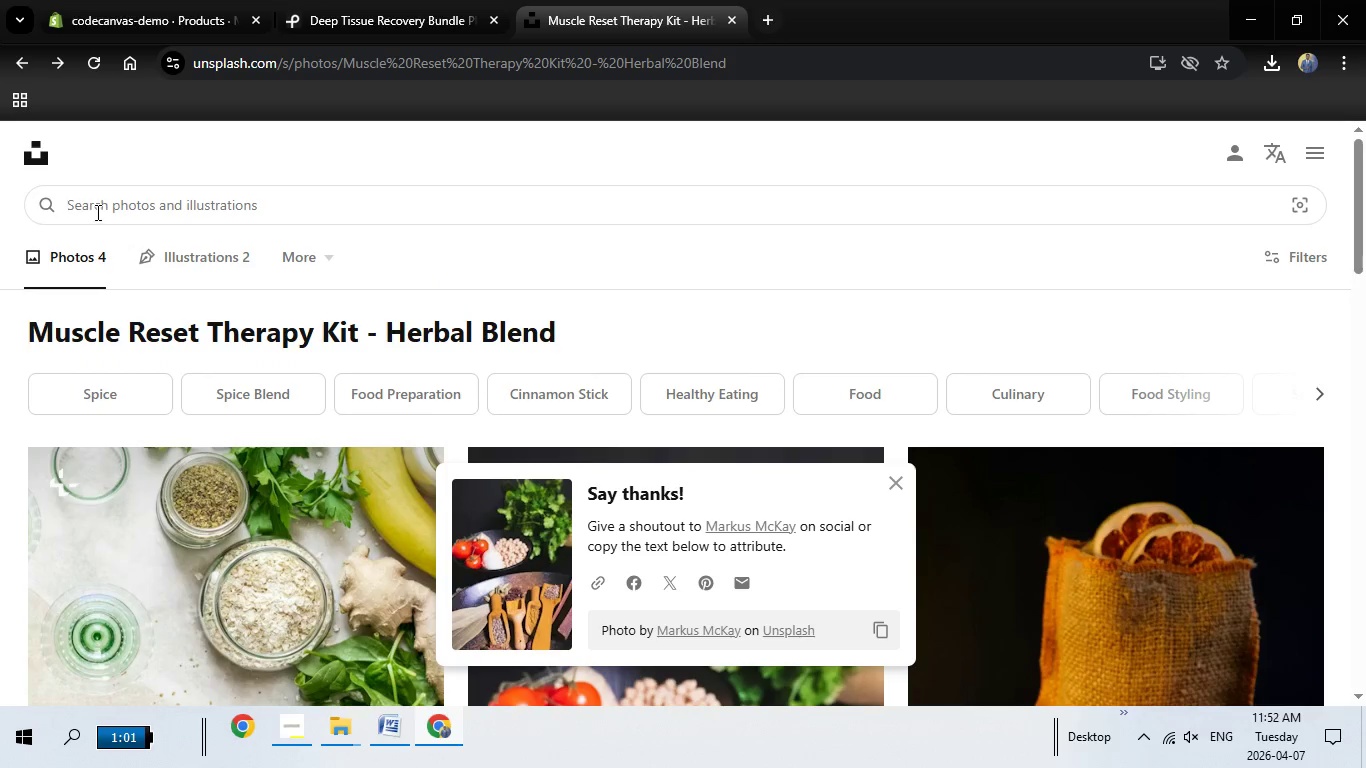 
key(Backspace)
 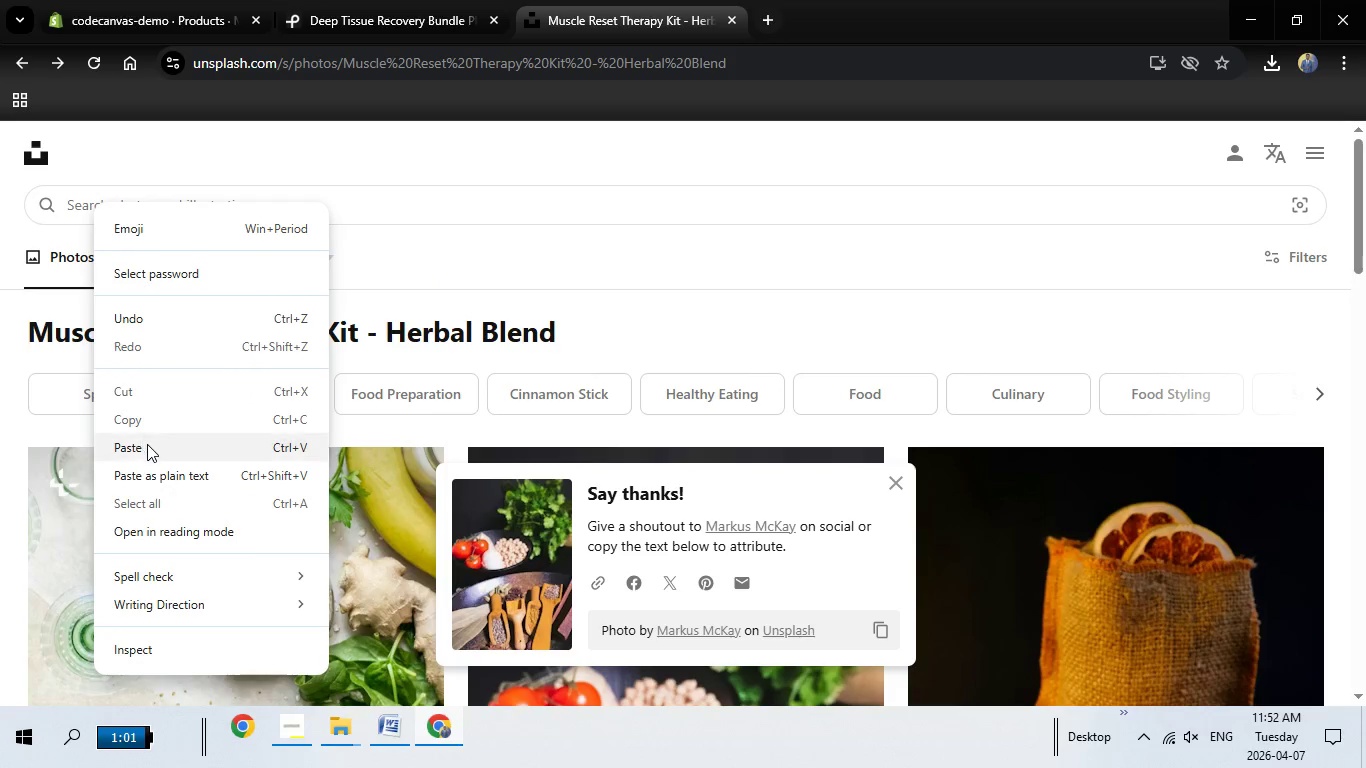 
left_click([147, 444])
 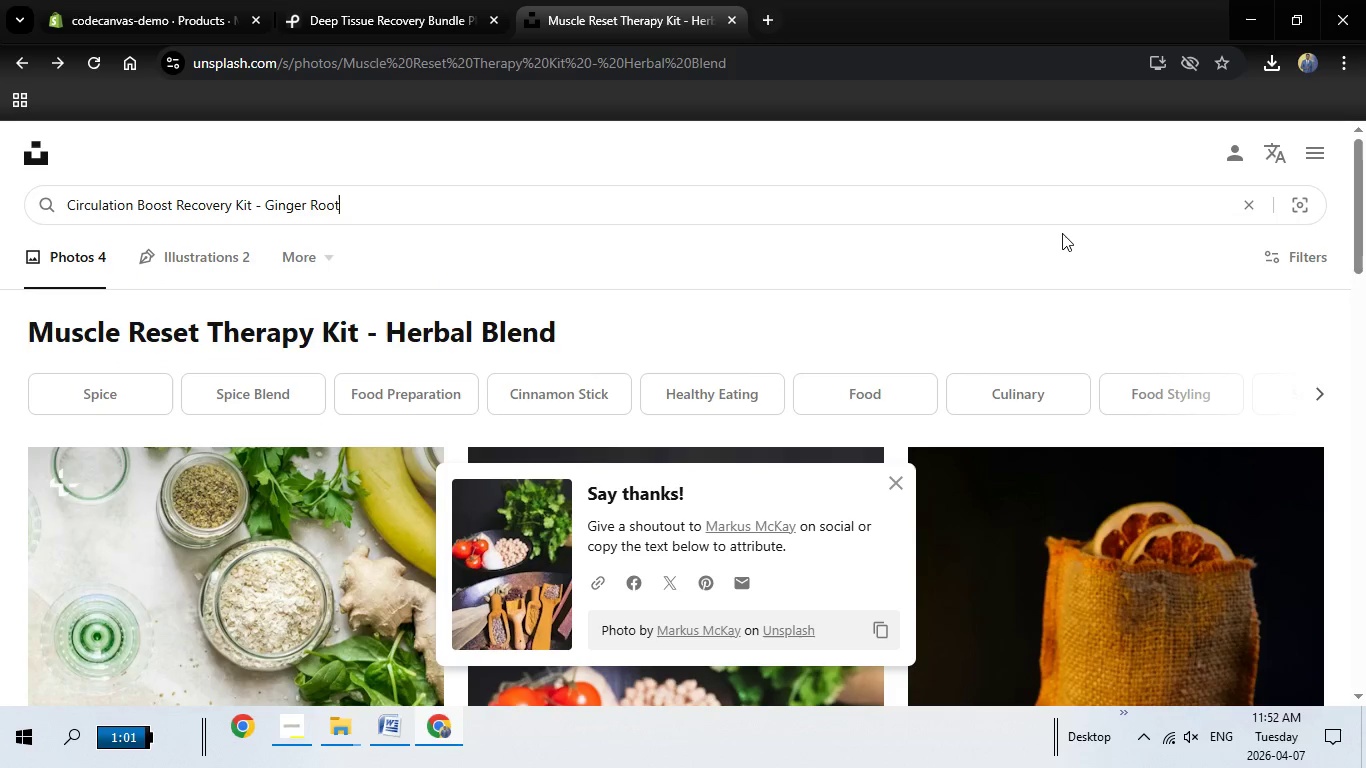 
key(Enter)
 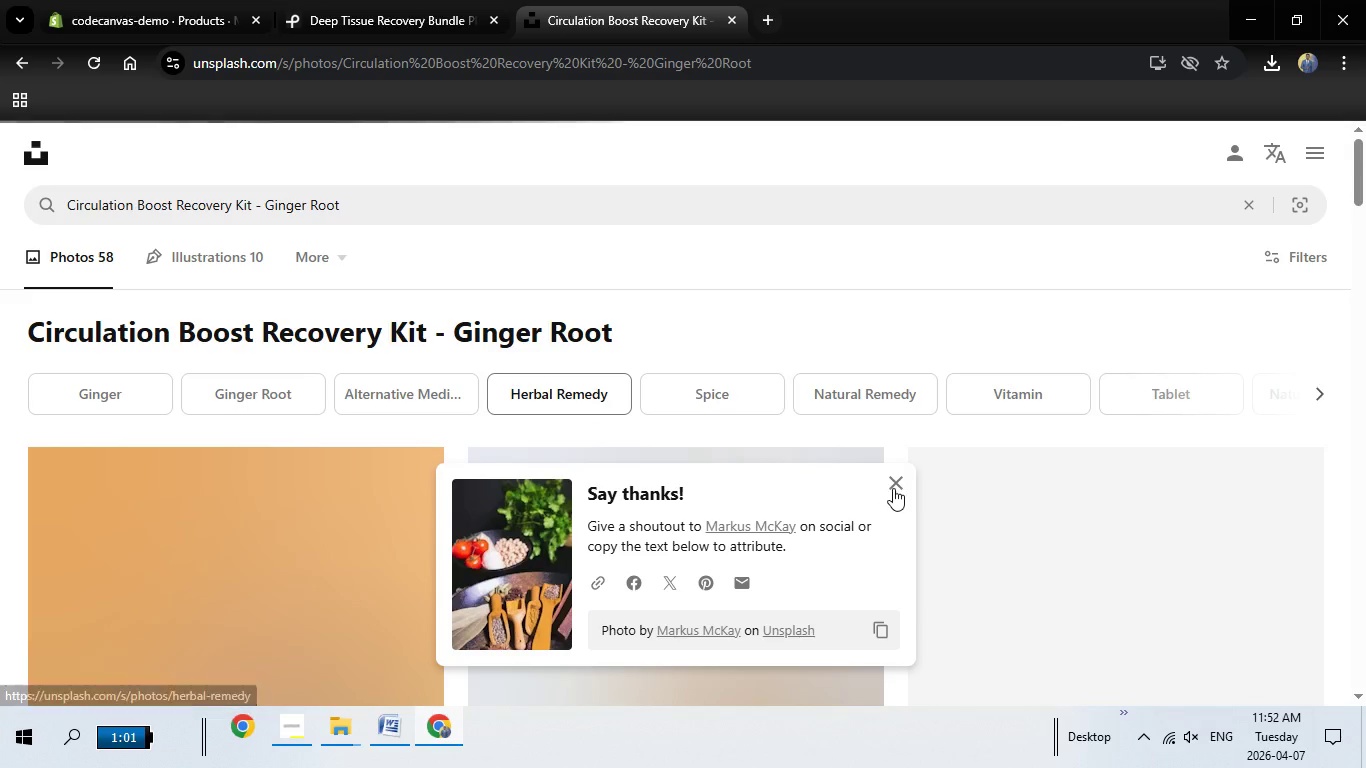 
left_click([893, 488])
 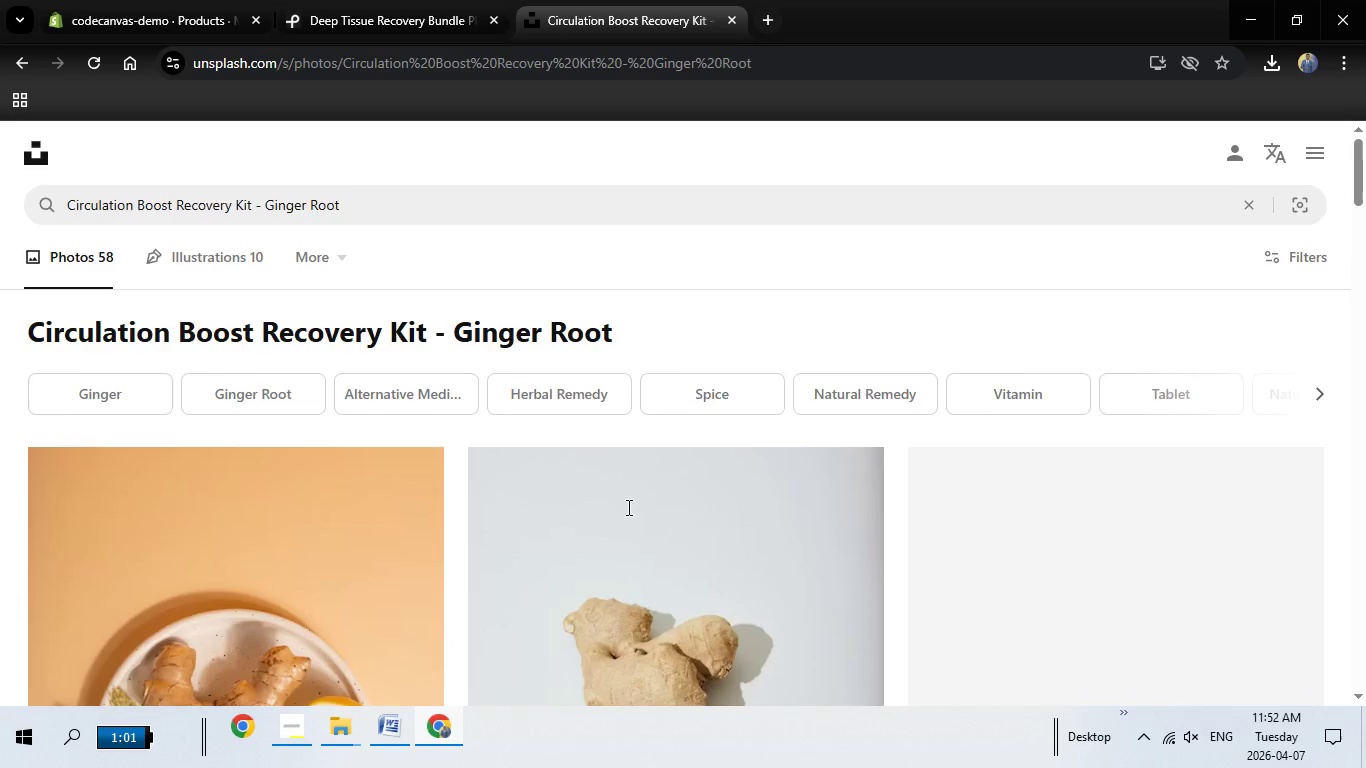 
scroll: coordinate [627, 507], scroll_direction: down, amount: 2.0
 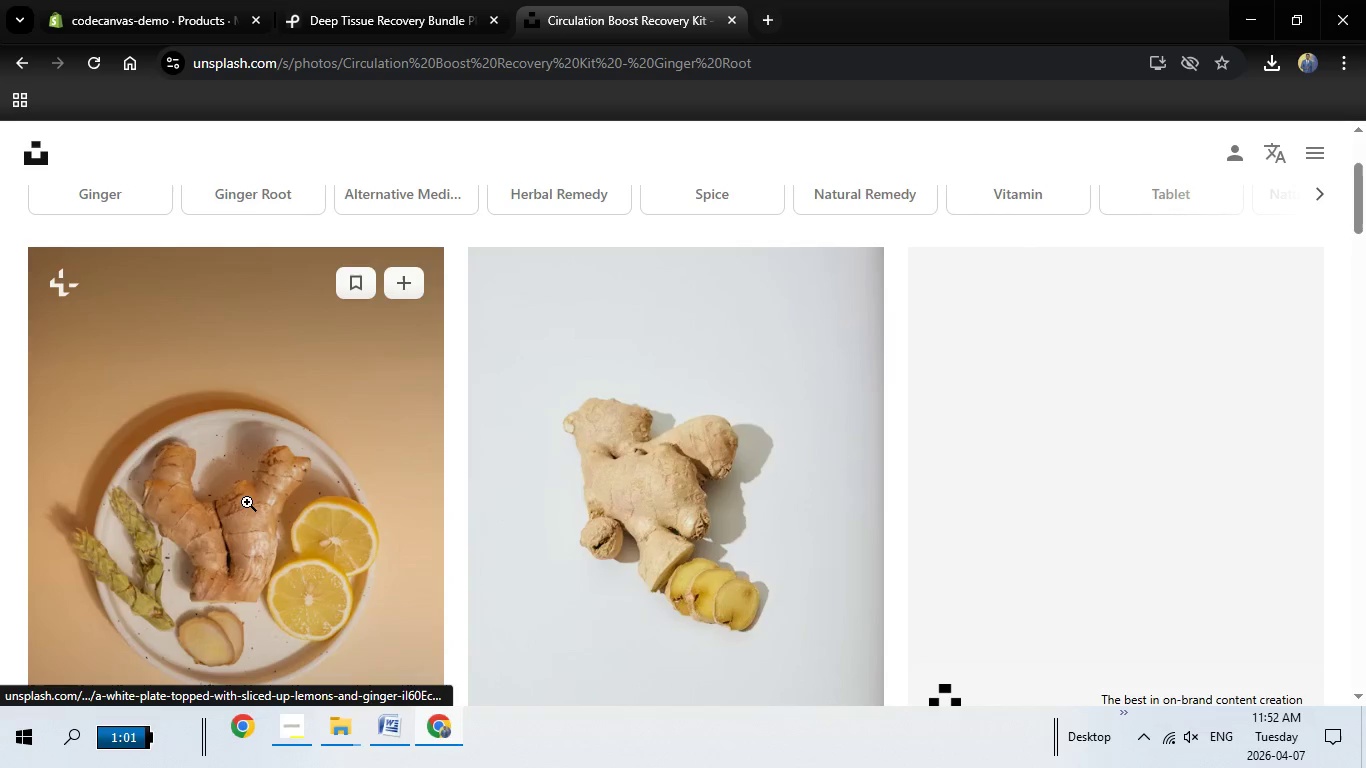 
left_click([247, 502])
 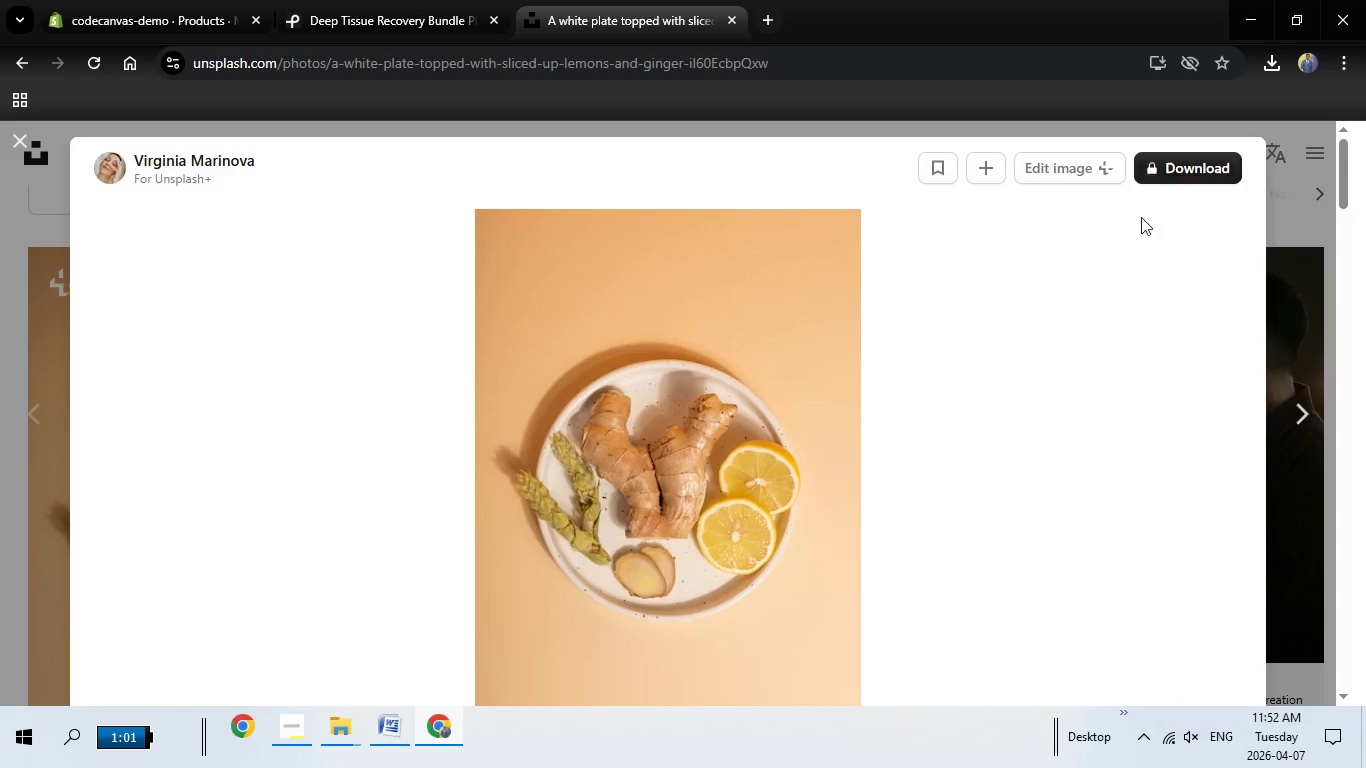 
key(Escape)
 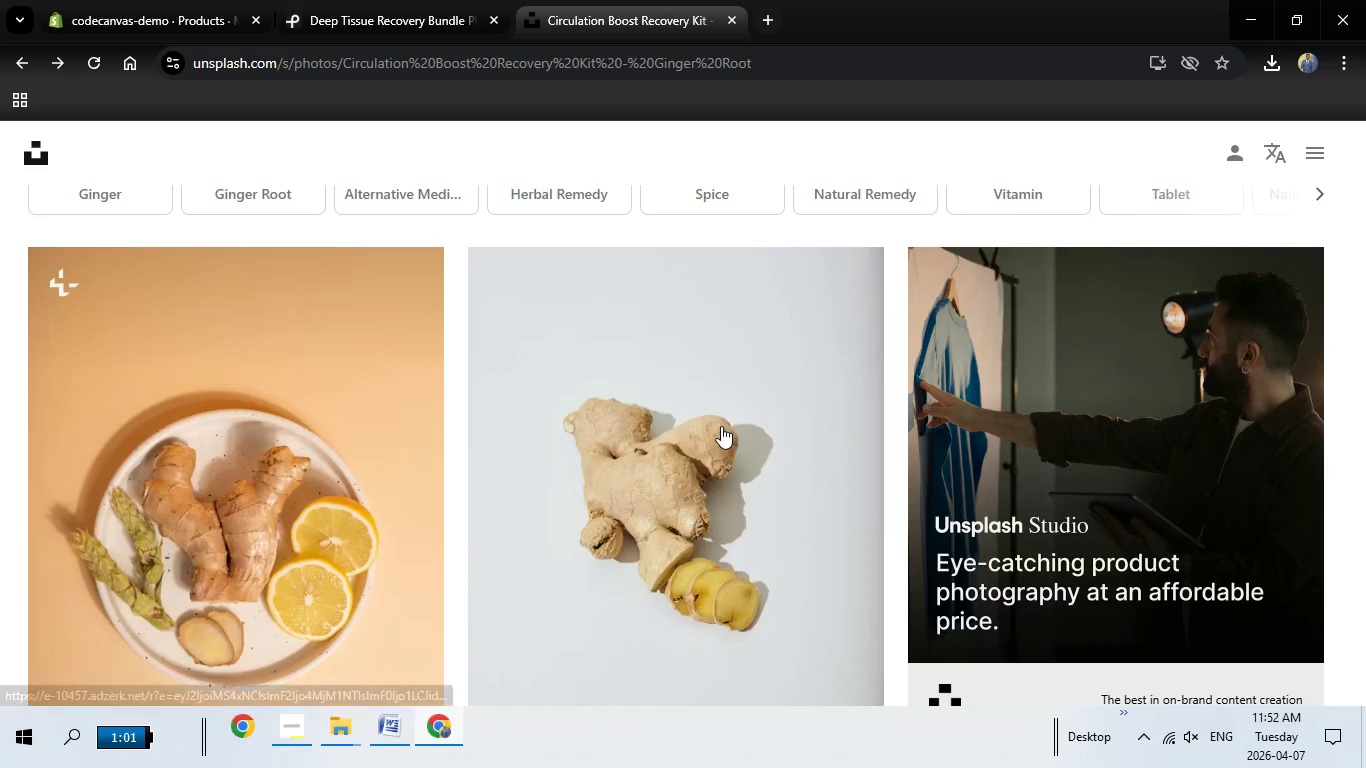 
scroll: coordinate [706, 394], scroll_direction: down, amount: 3.0
 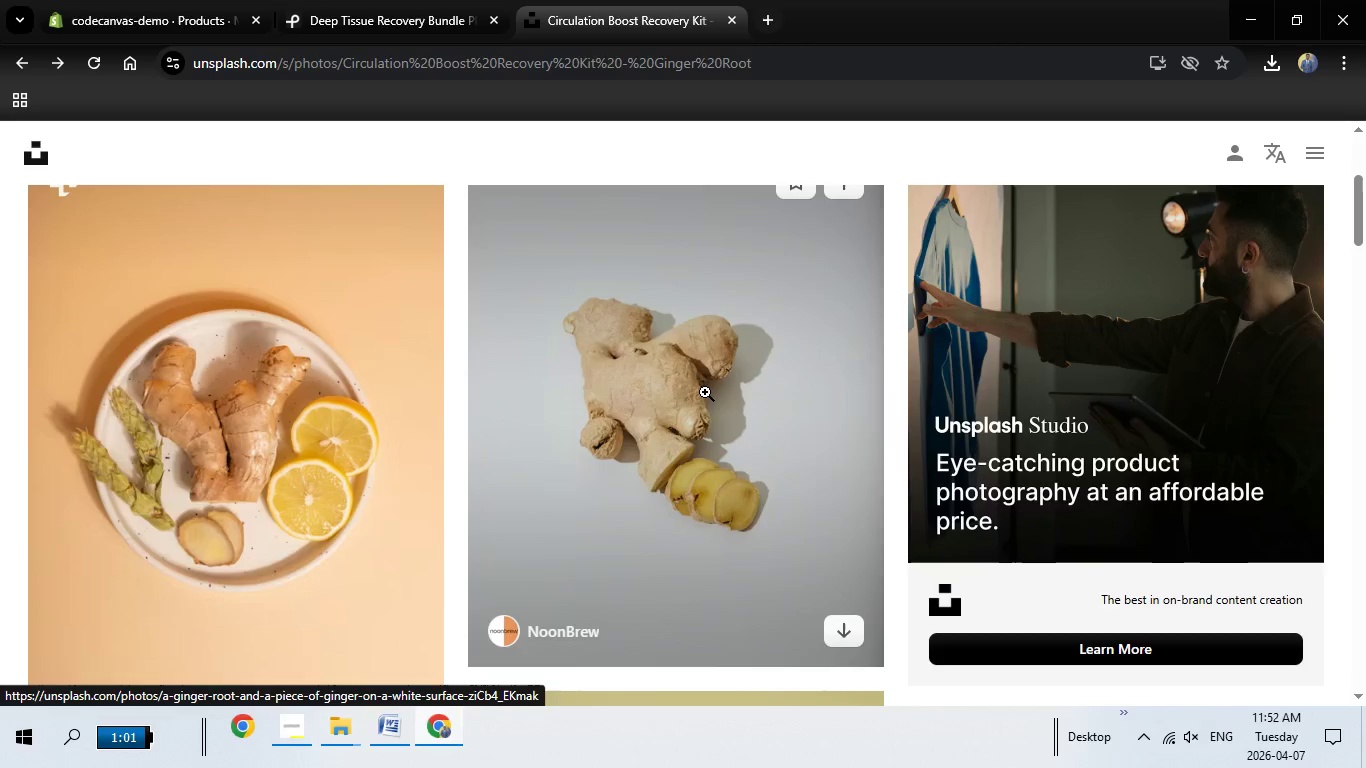 
left_click([705, 392])
 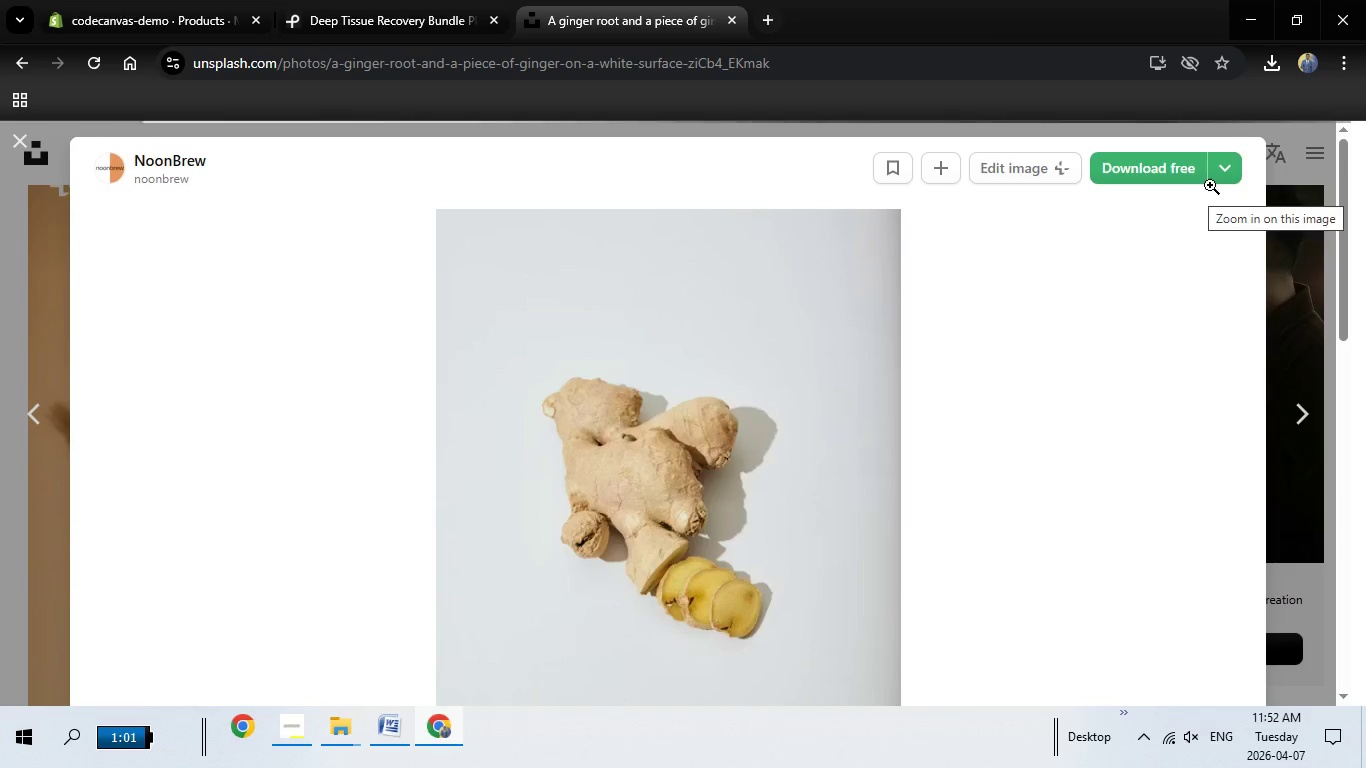 
left_click([1164, 166])
 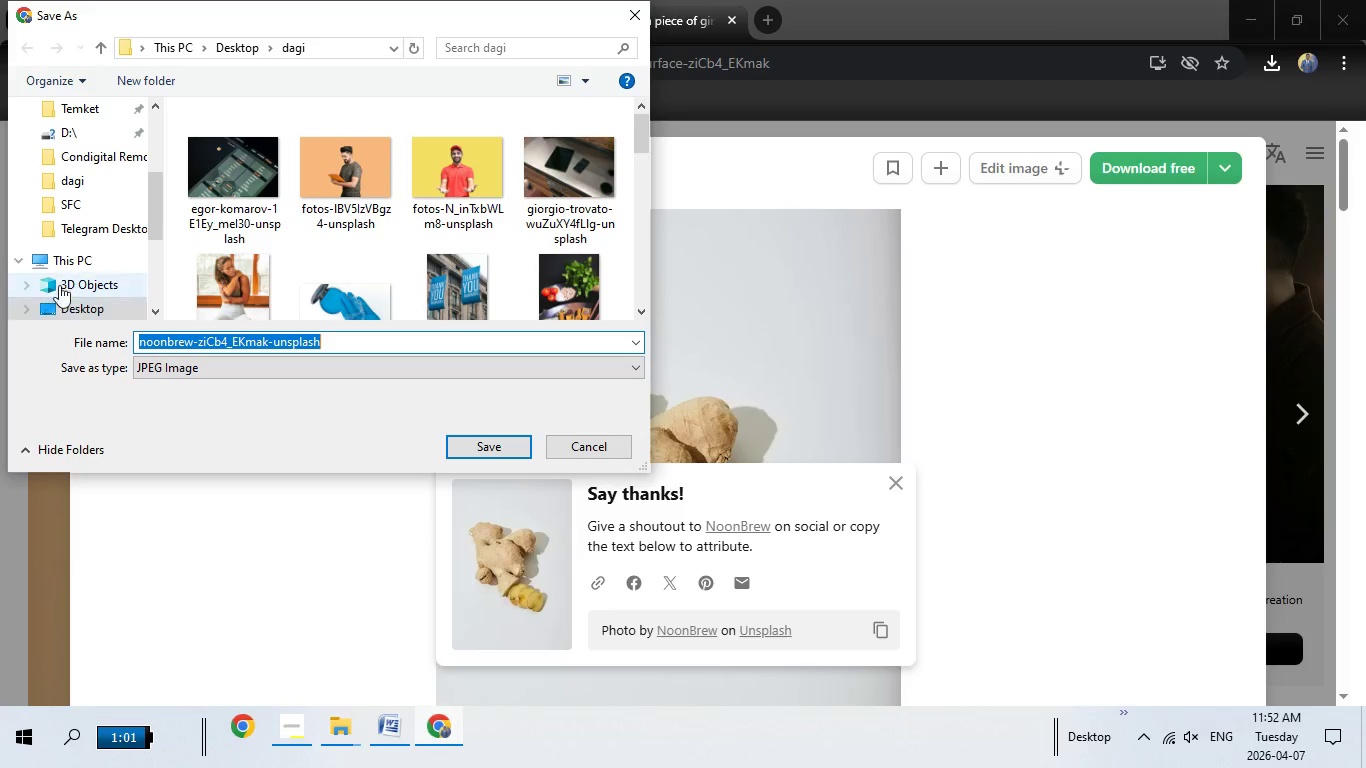 
wait(5.91)
 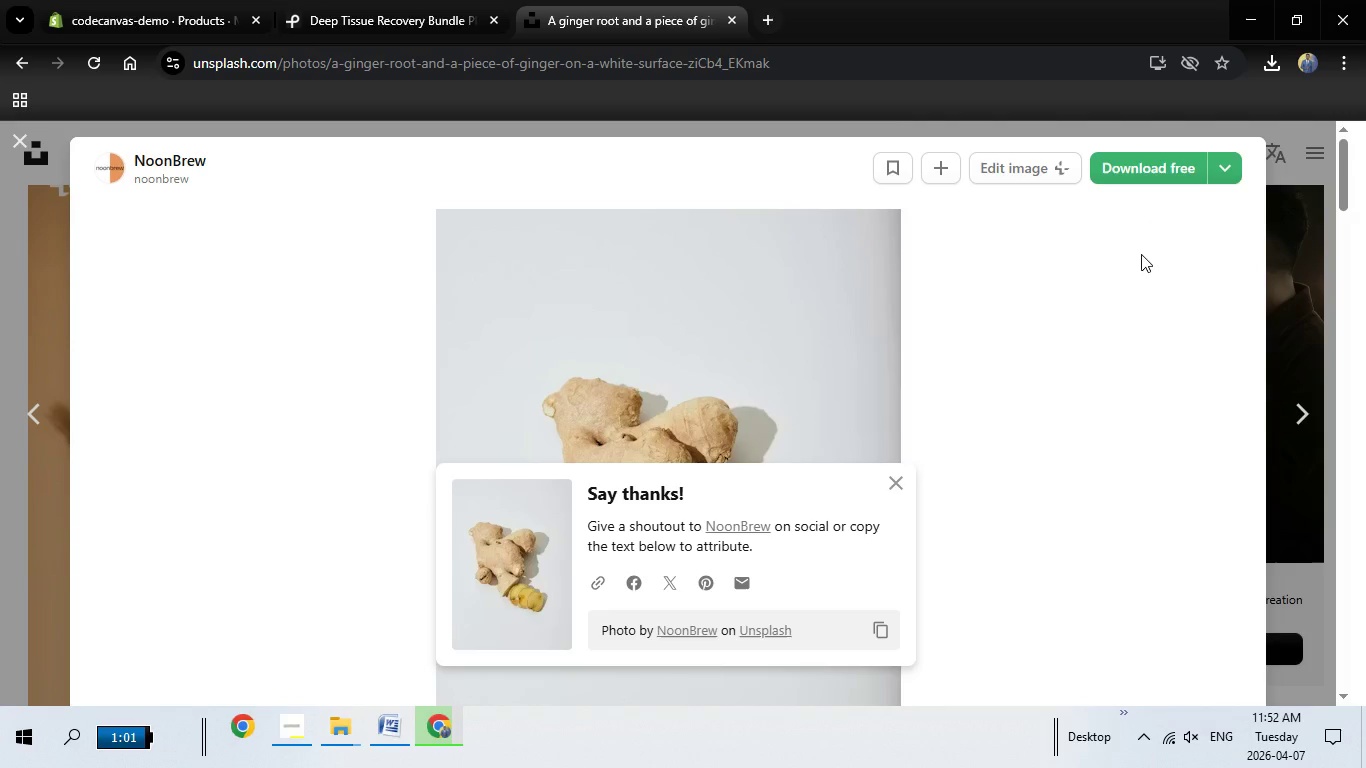 
left_click([505, 442])
 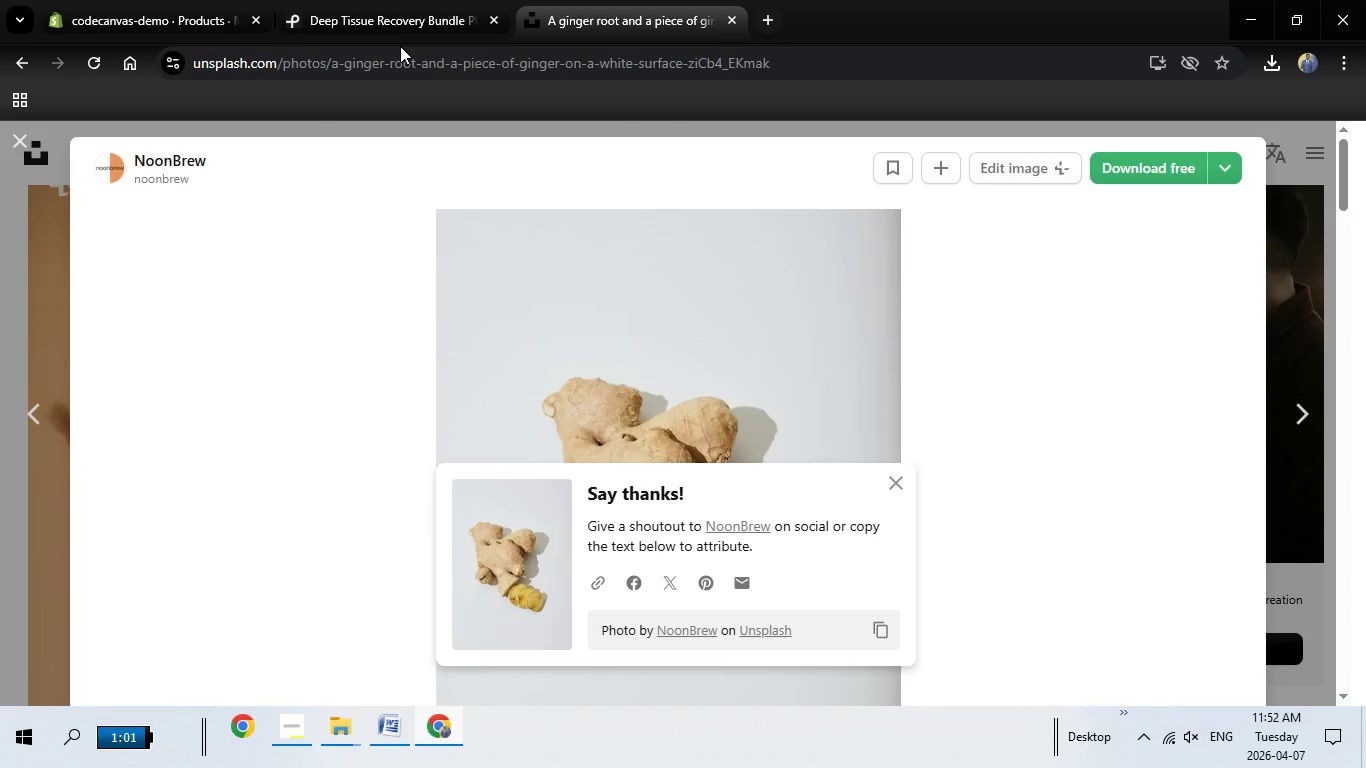 
left_click([162, 0])
 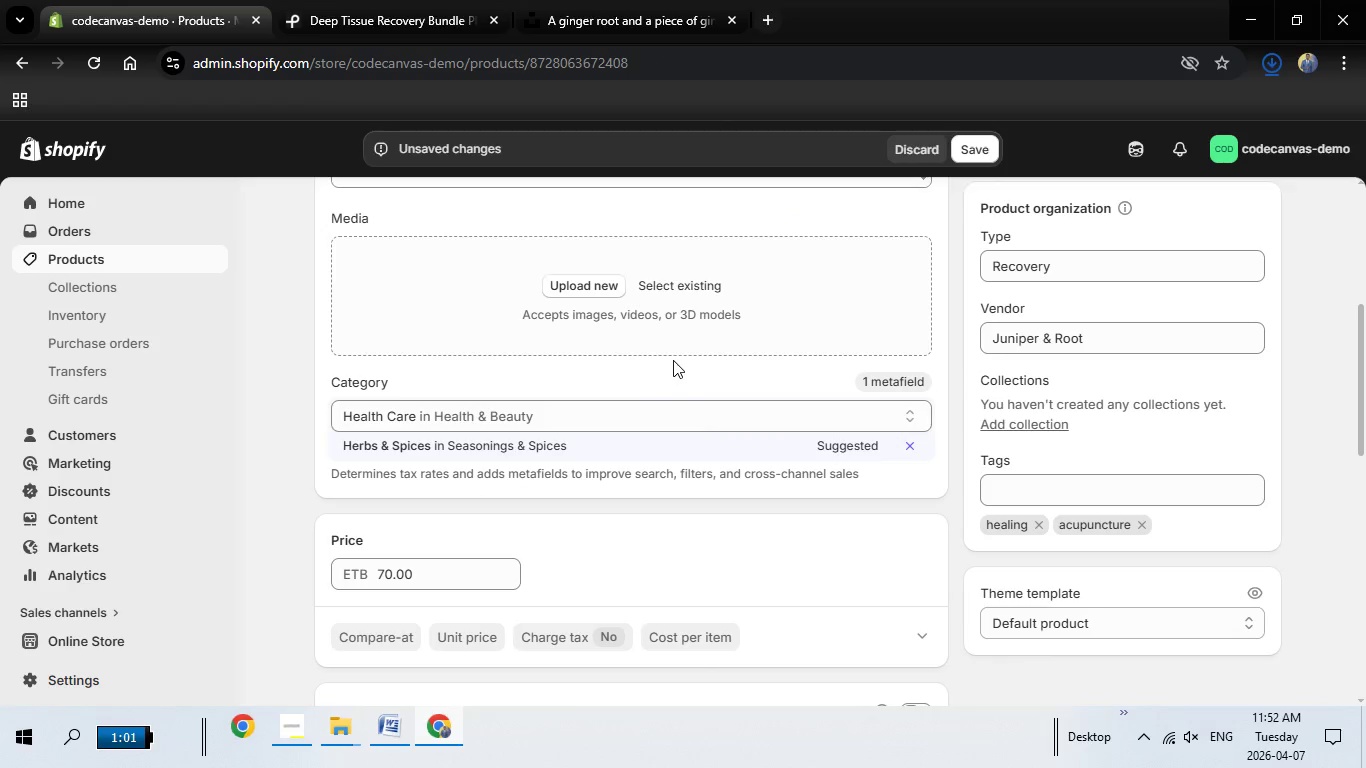 
scroll: coordinate [606, 362], scroll_direction: up, amount: 3.0
 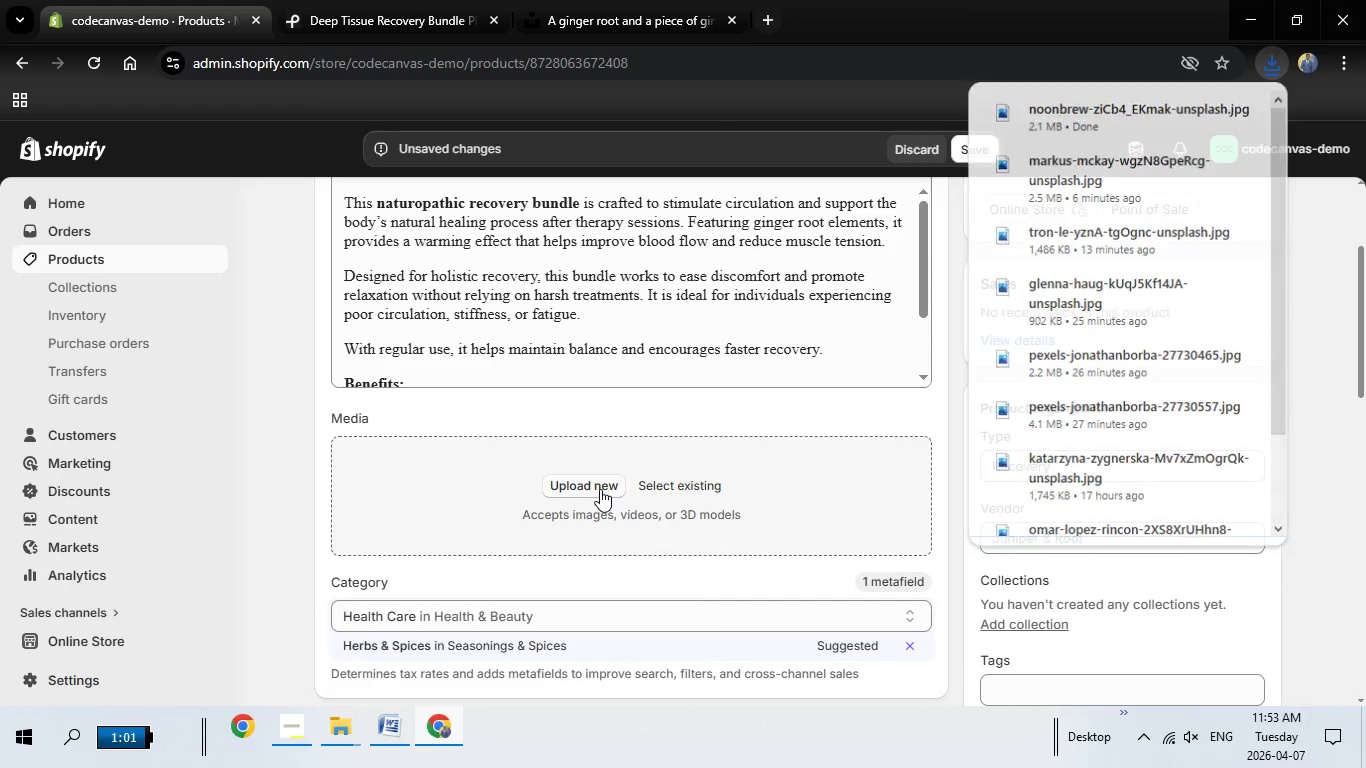 
left_click([600, 489])
 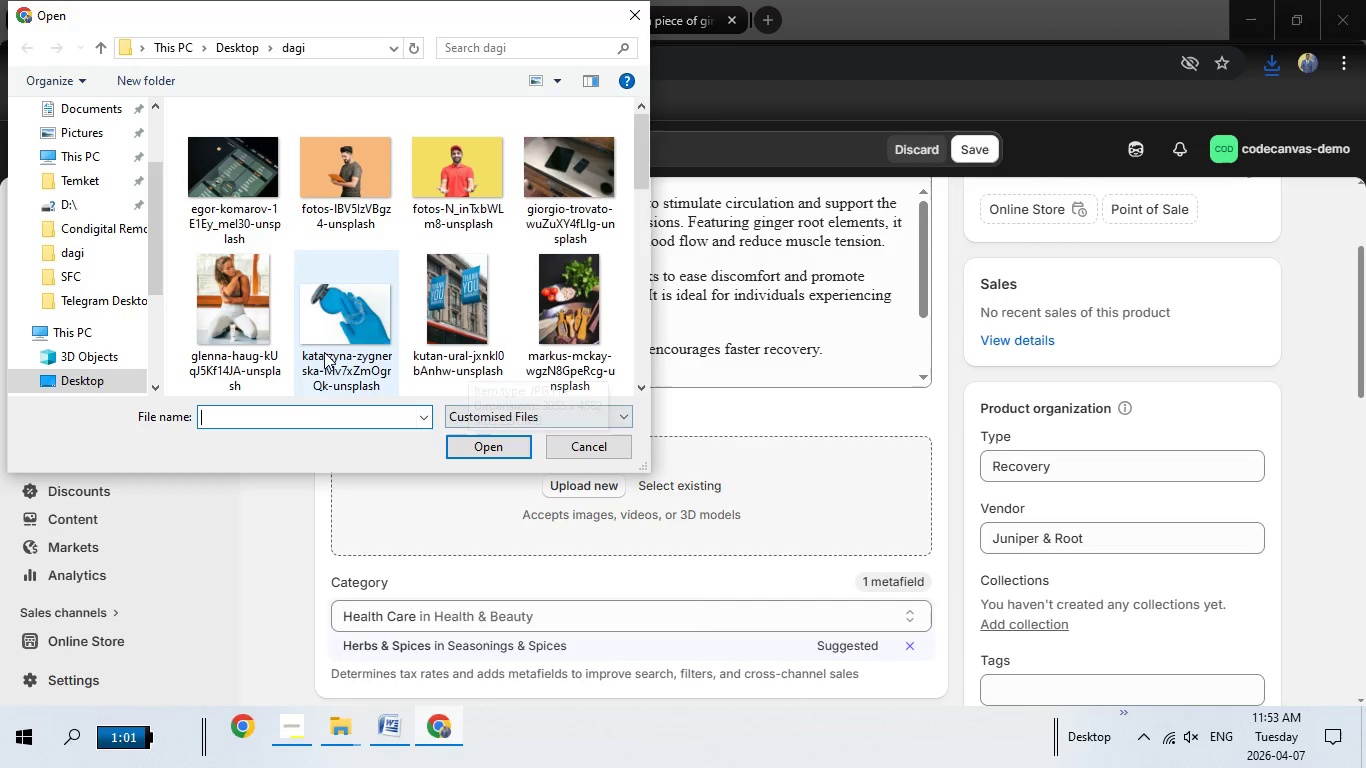 
wait(5.98)
 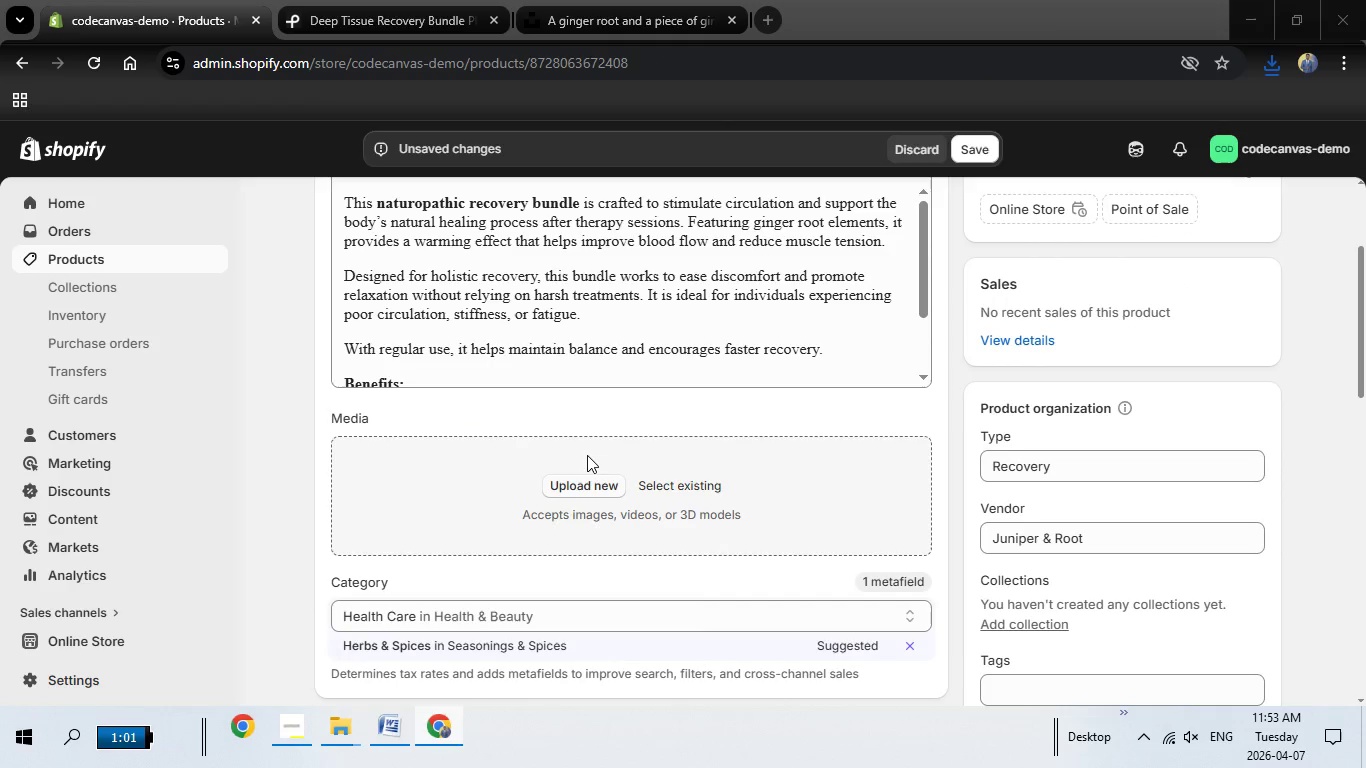 
scroll: coordinate [476, 311], scroll_direction: down, amount: 2.0
 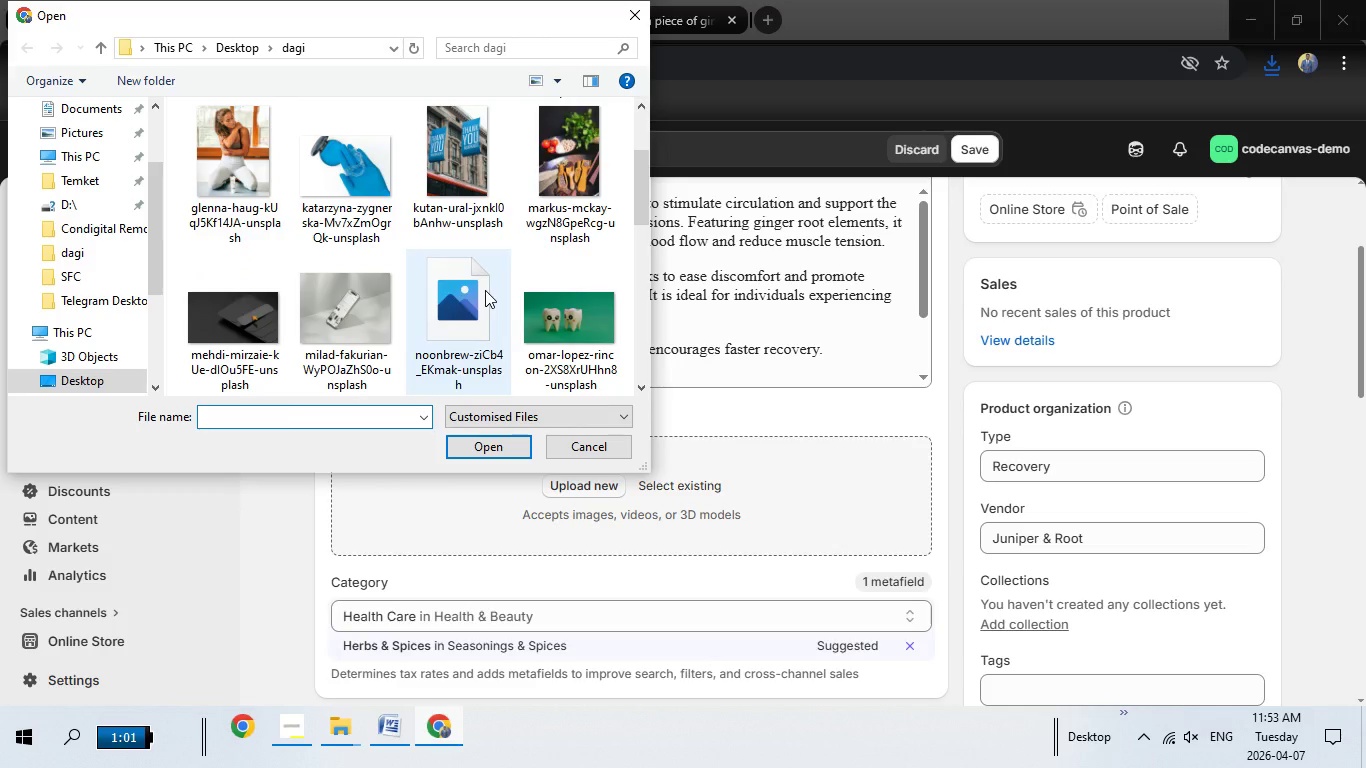 
double_click([485, 290])
 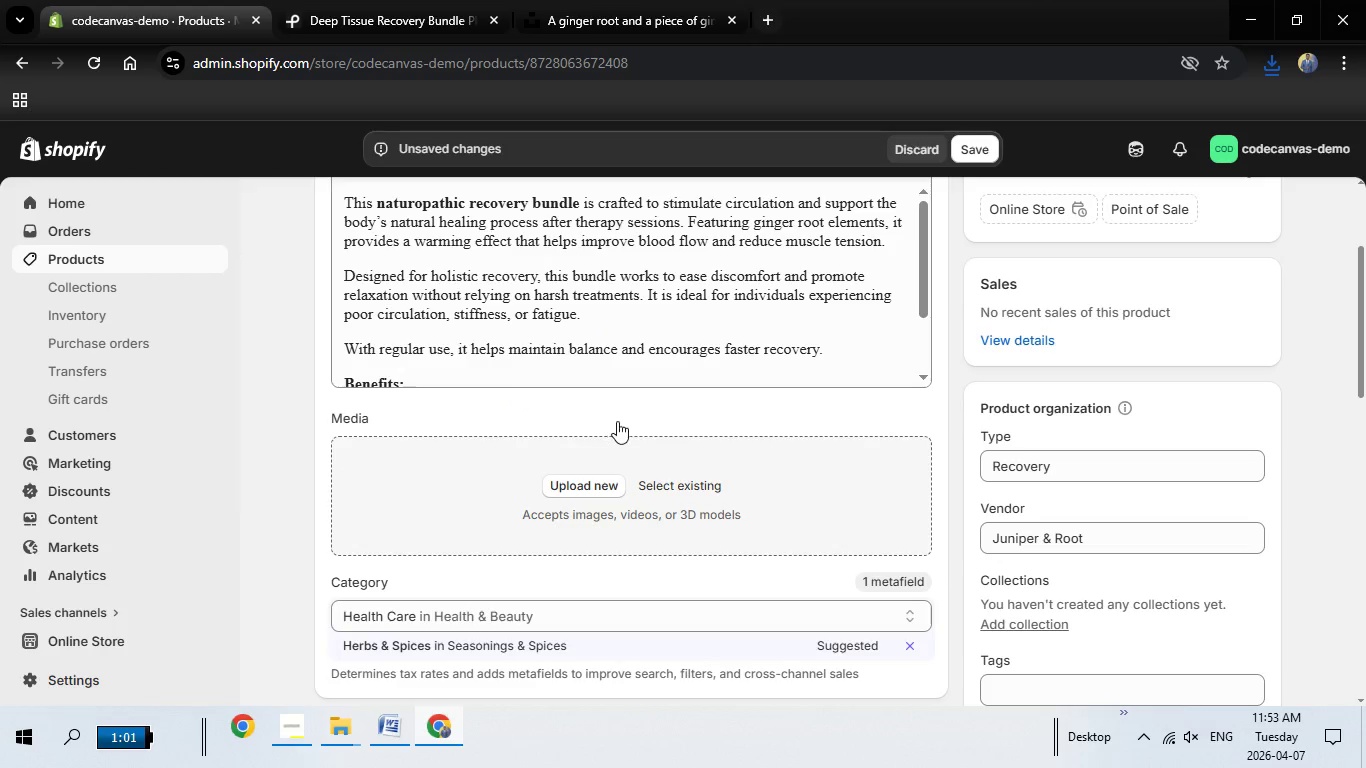 
scroll: coordinate [617, 423], scroll_direction: down, amount: 2.0
 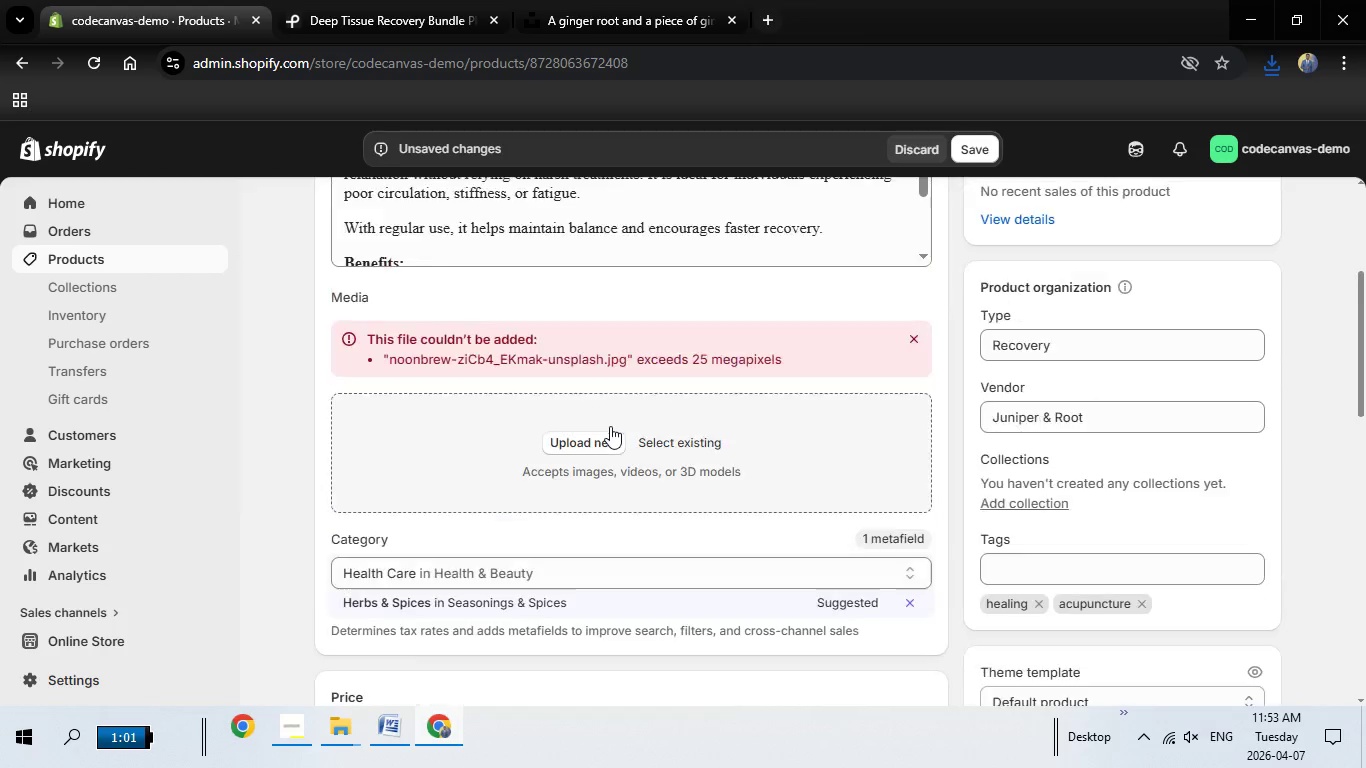 
scroll: coordinate [610, 426], scroll_direction: up, amount: 2.0
 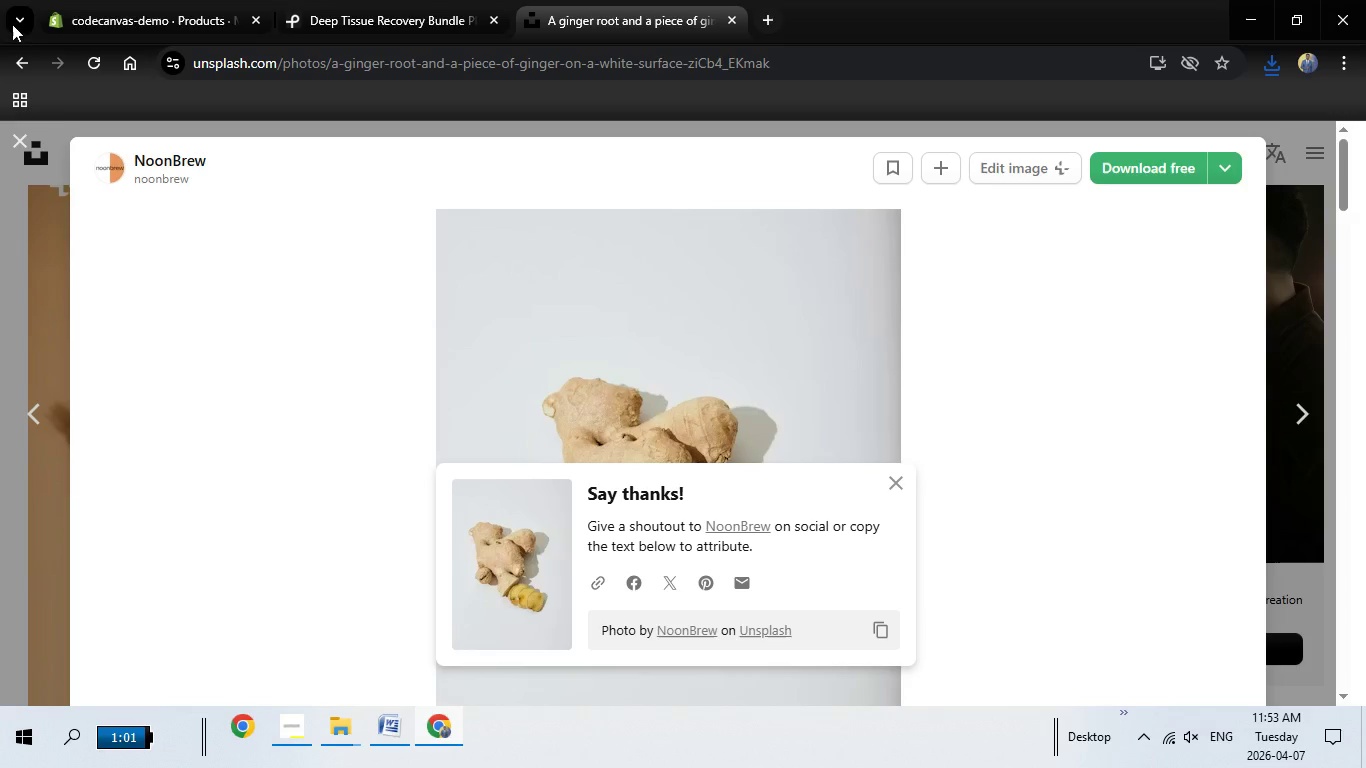 
left_click([13, 141])
 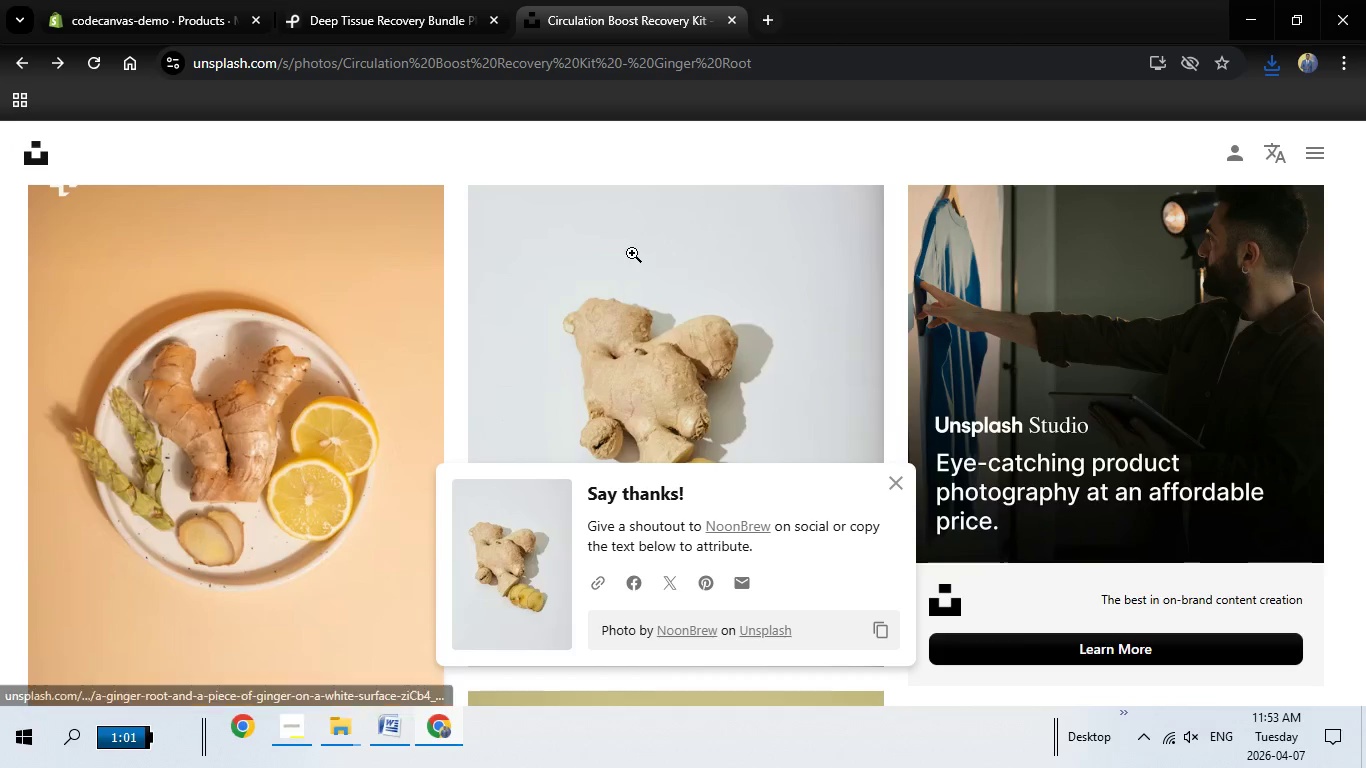 
scroll: coordinate [633, 254], scroll_direction: down, amount: 3.0
 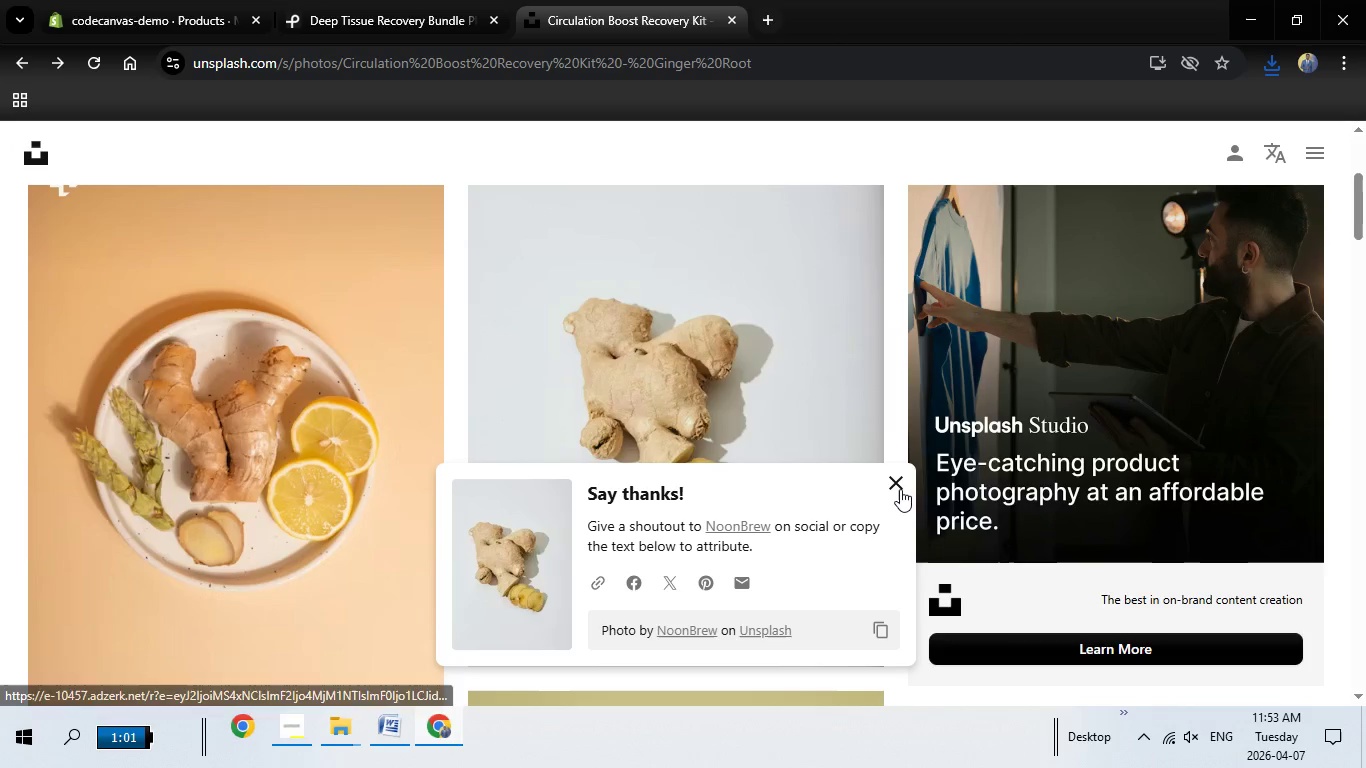 
left_click([900, 489])
 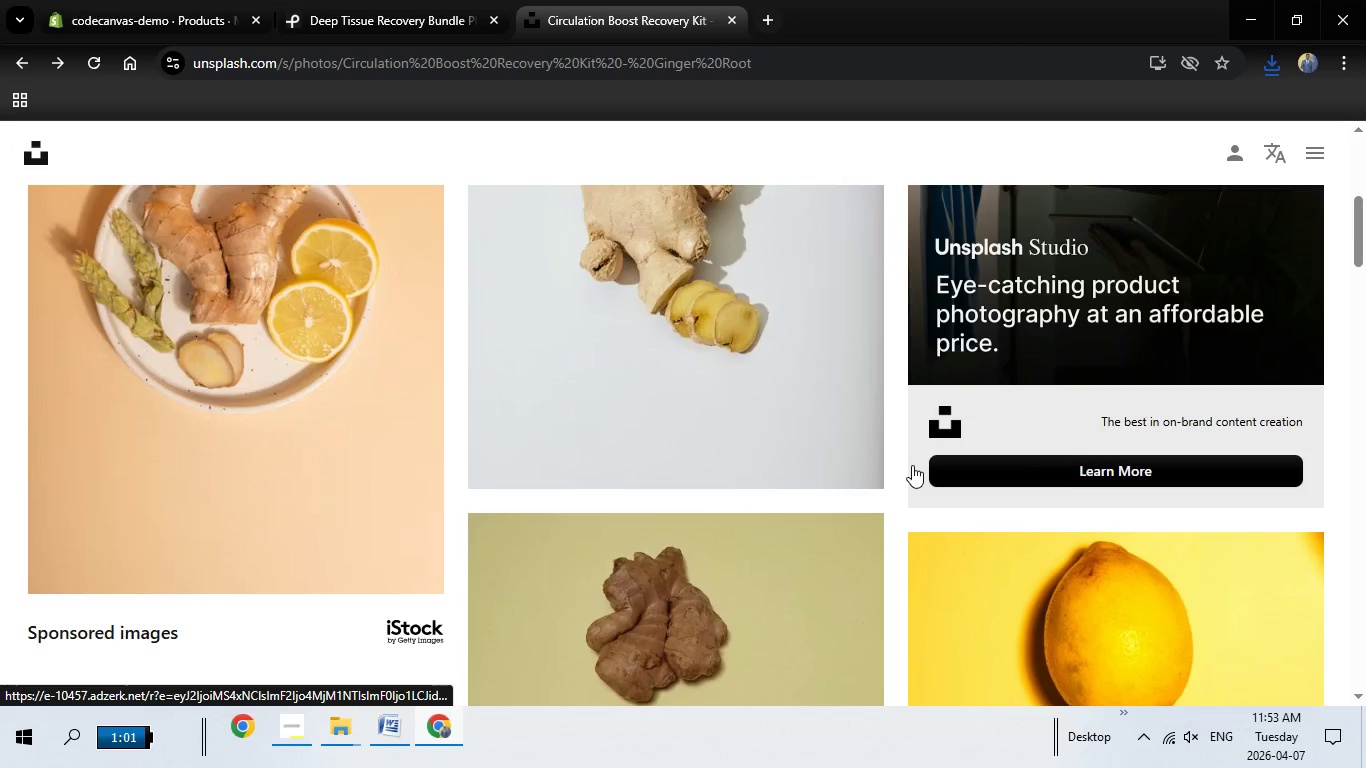 
scroll: coordinate [1118, 468], scroll_direction: down, amount: 7.0
 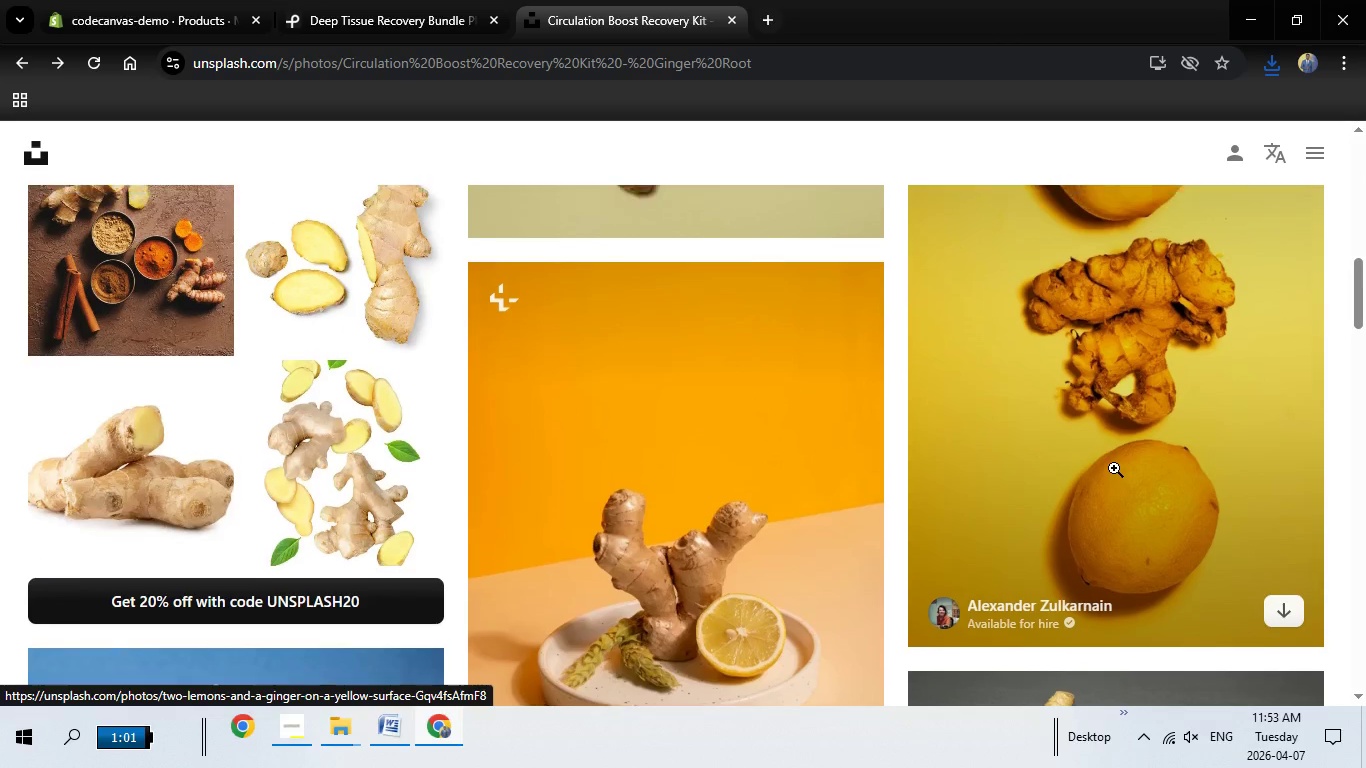 
scroll: coordinate [1114, 468], scroll_direction: up, amount: 2.0
 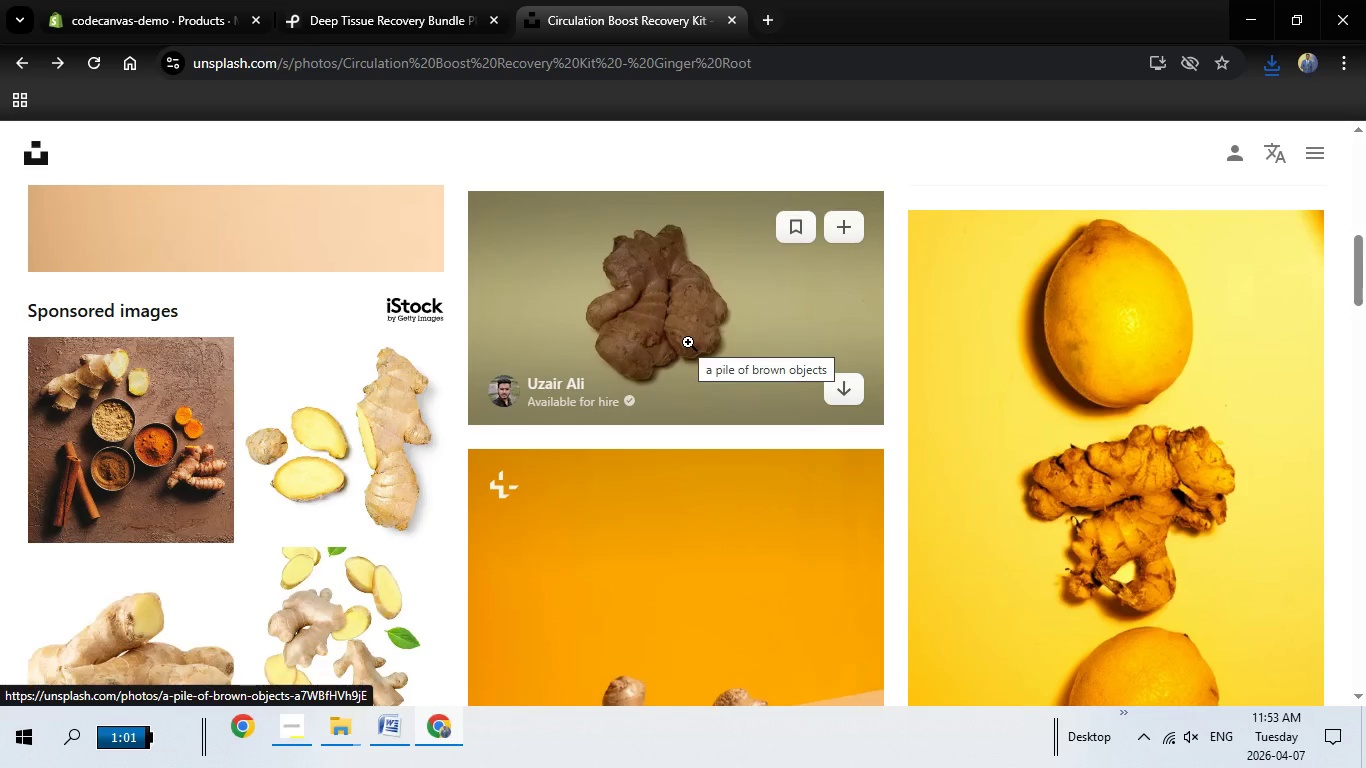 
left_click([688, 342])
 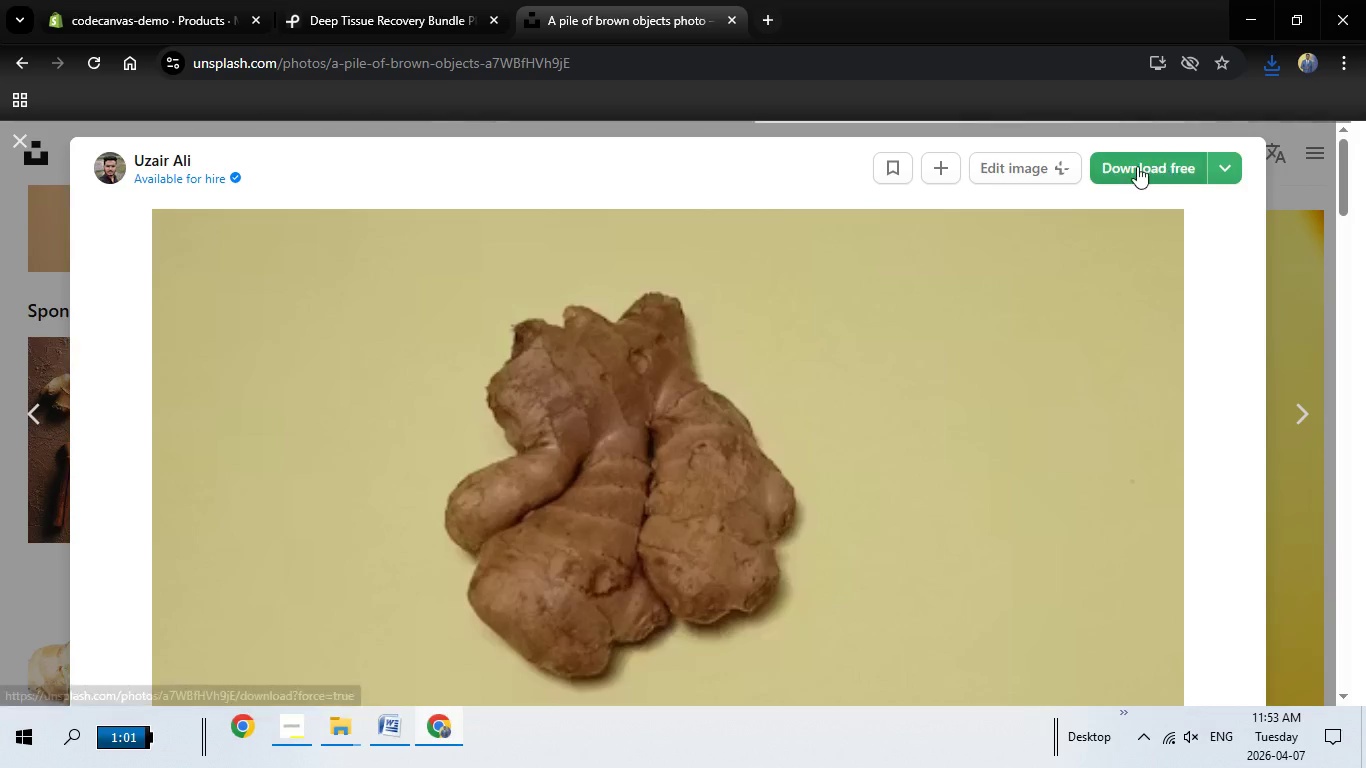 
left_click([1137, 166])
 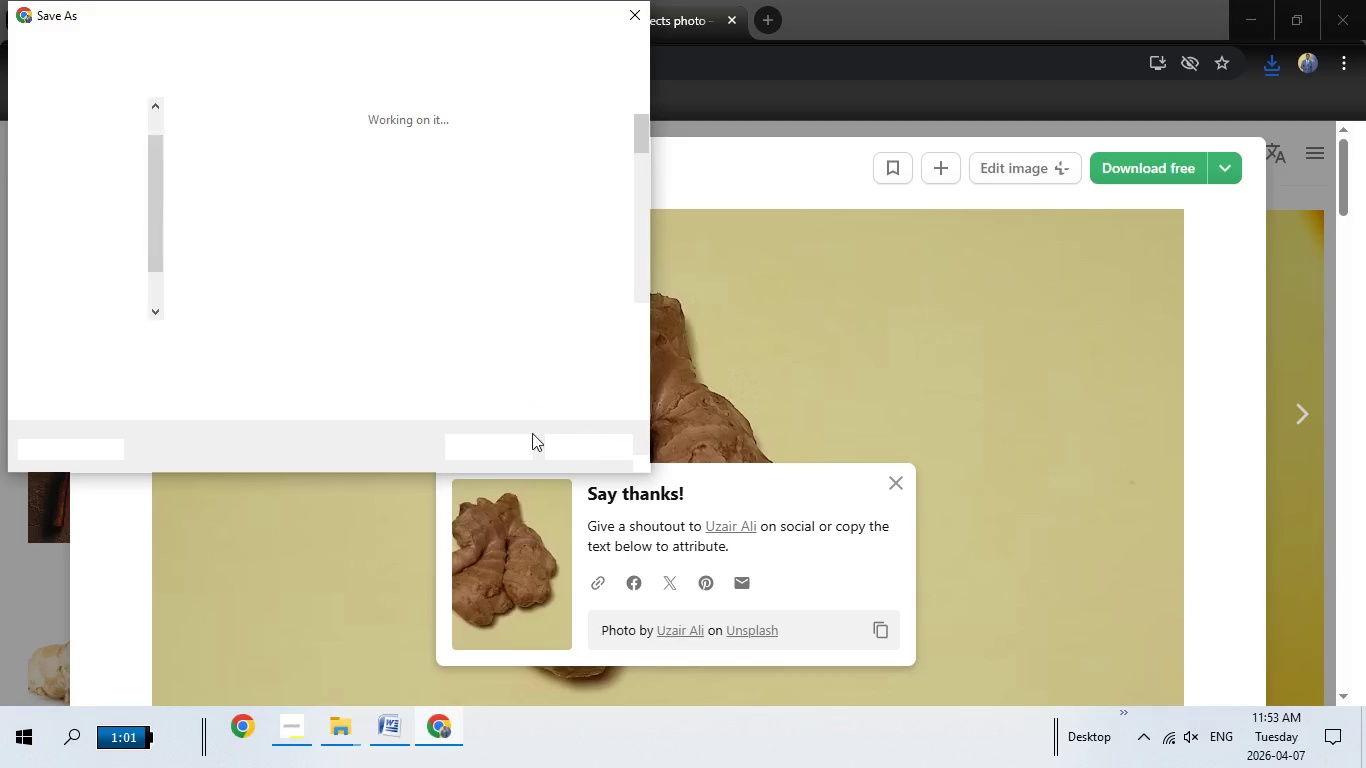 
wait(5.02)
 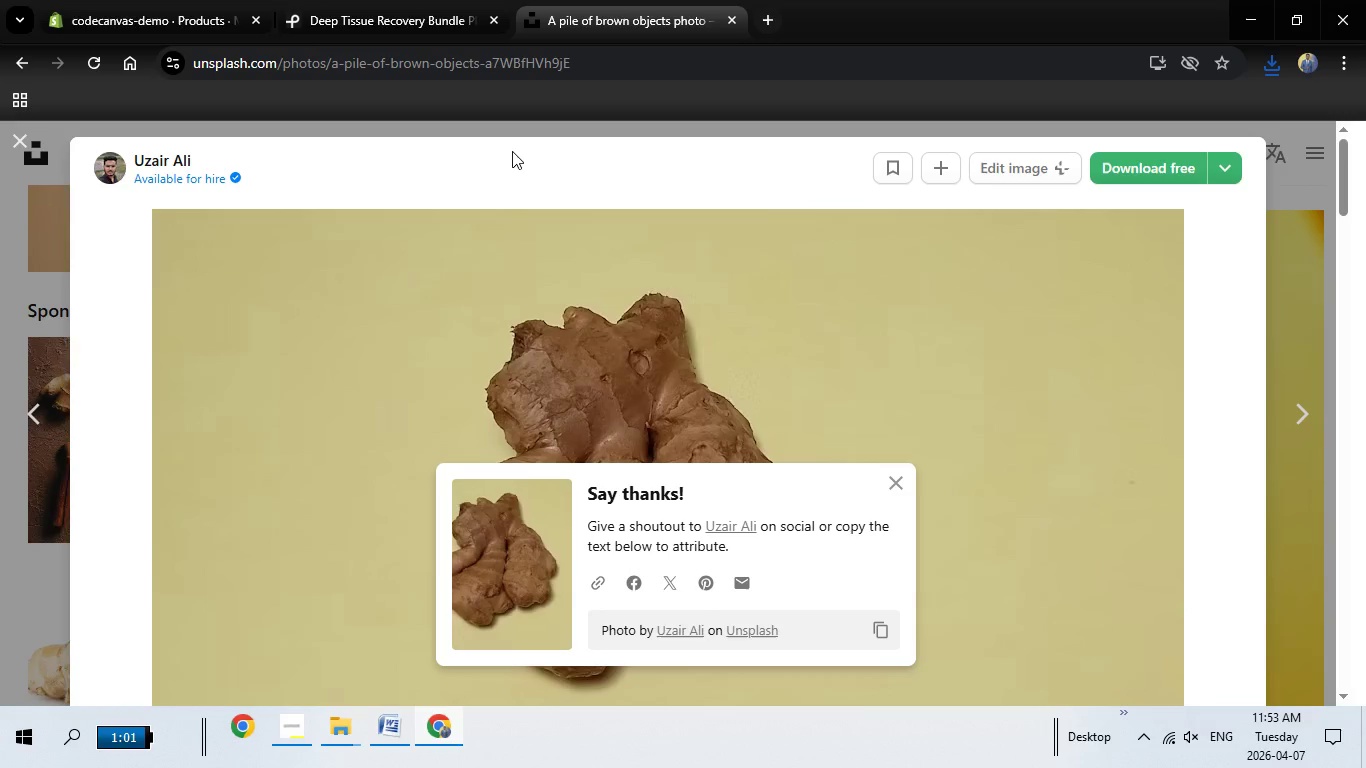 
left_click([517, 445])
 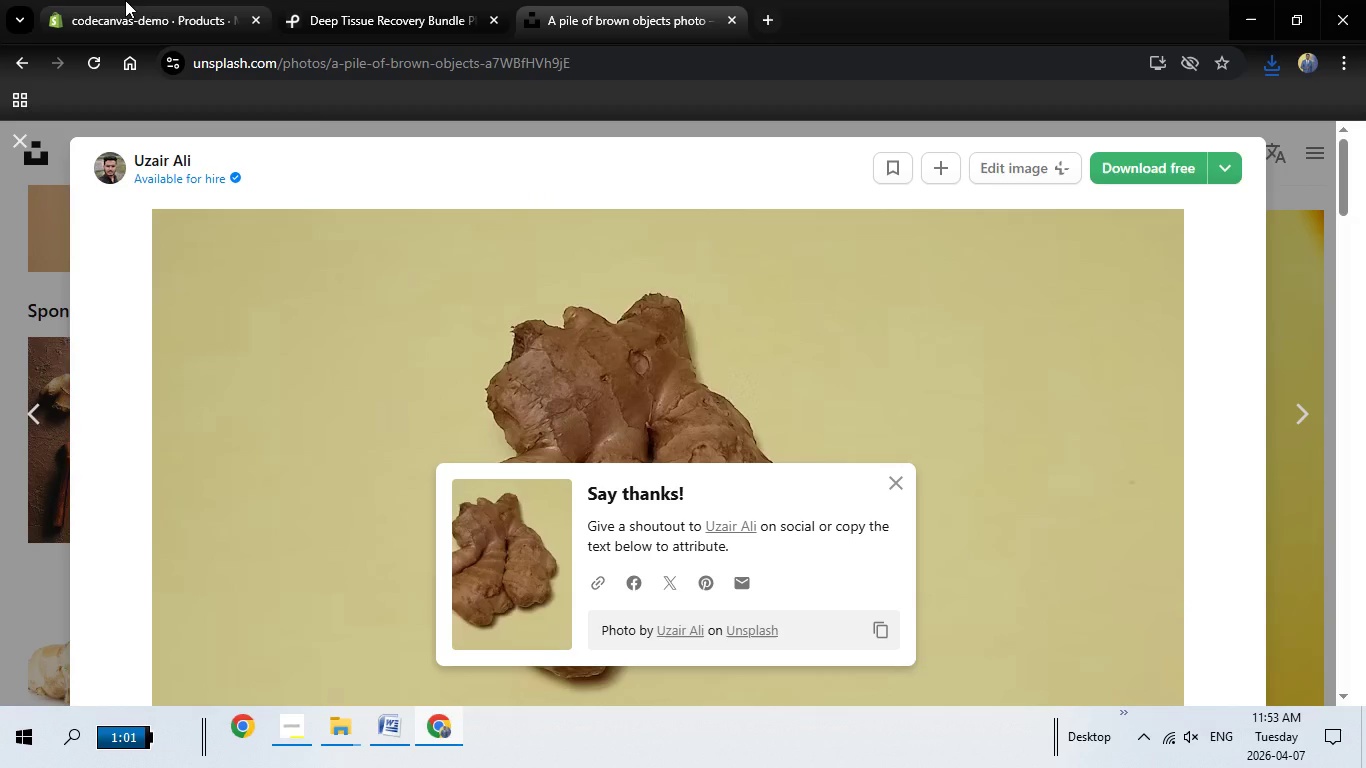 
left_click([125, 0])
 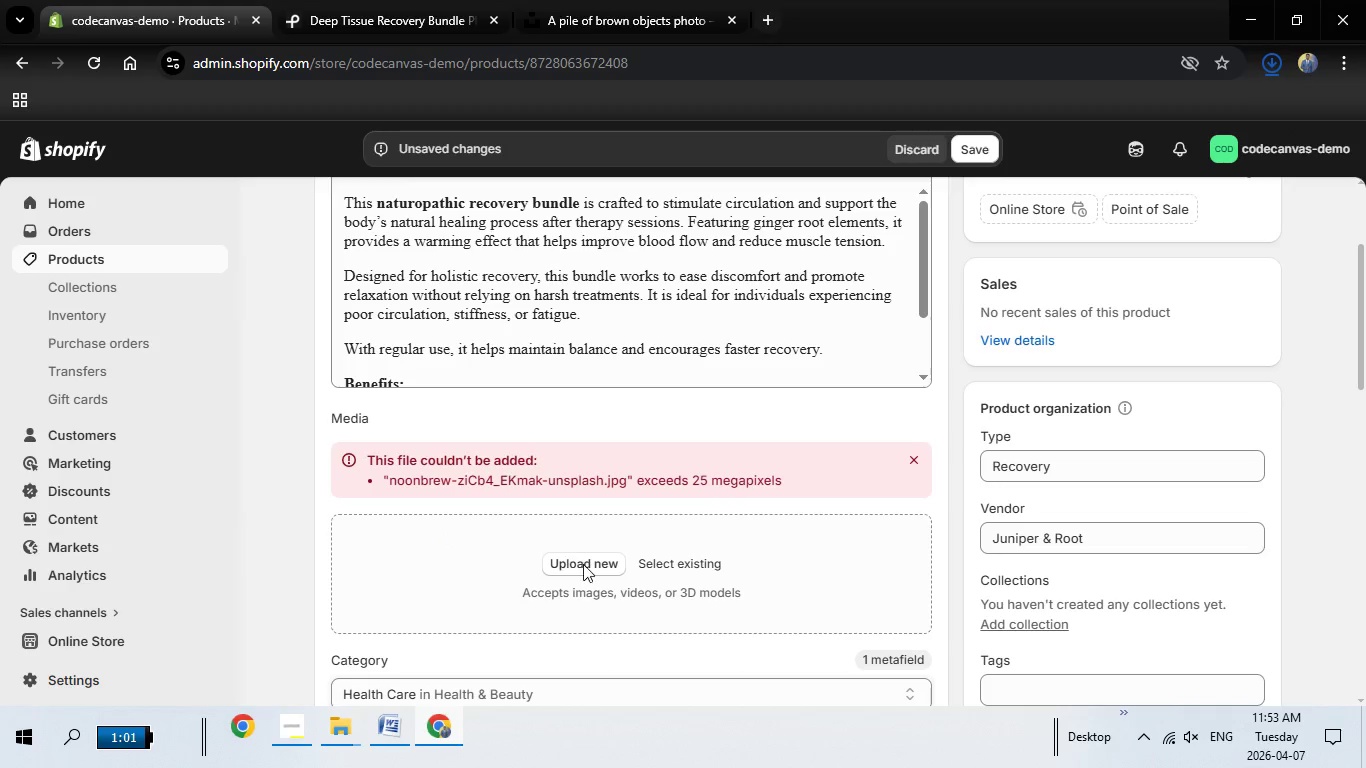 
left_click([584, 566])
 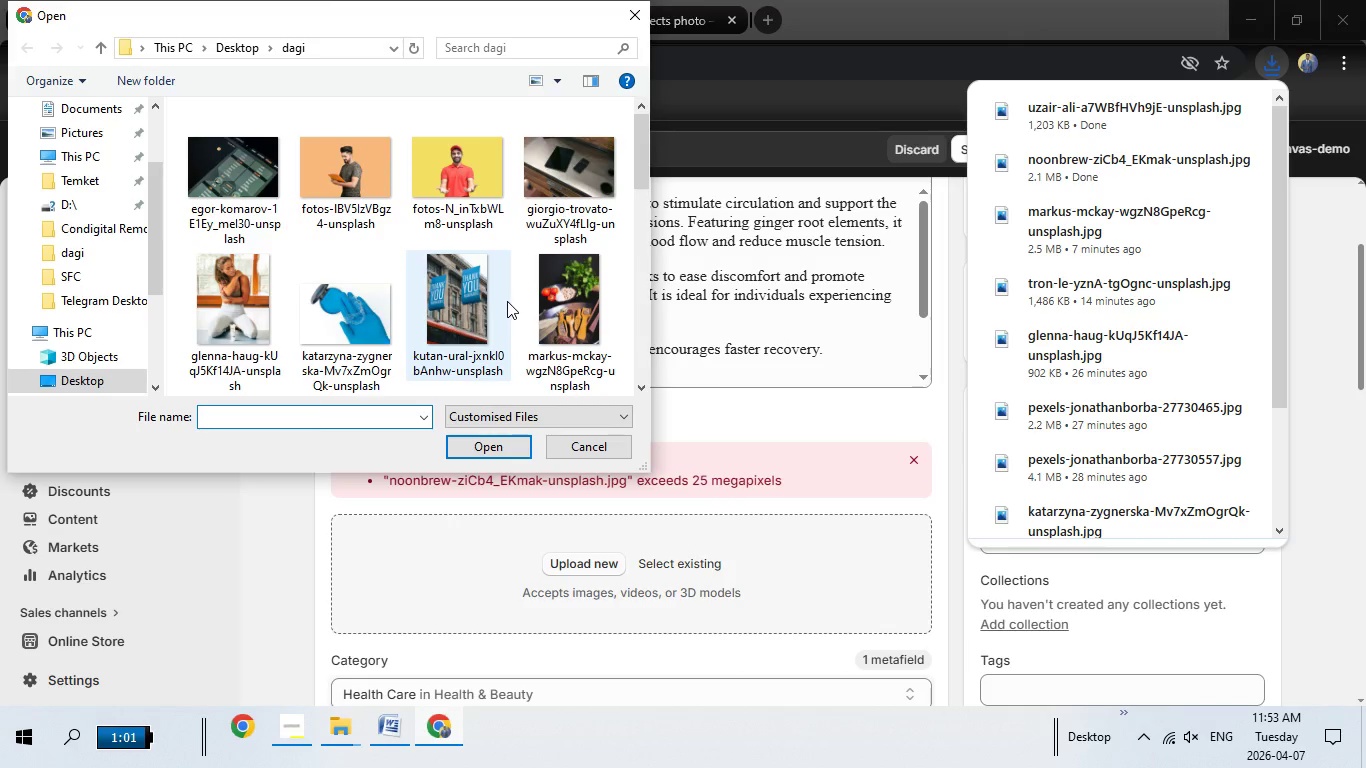 
wait(6.19)
 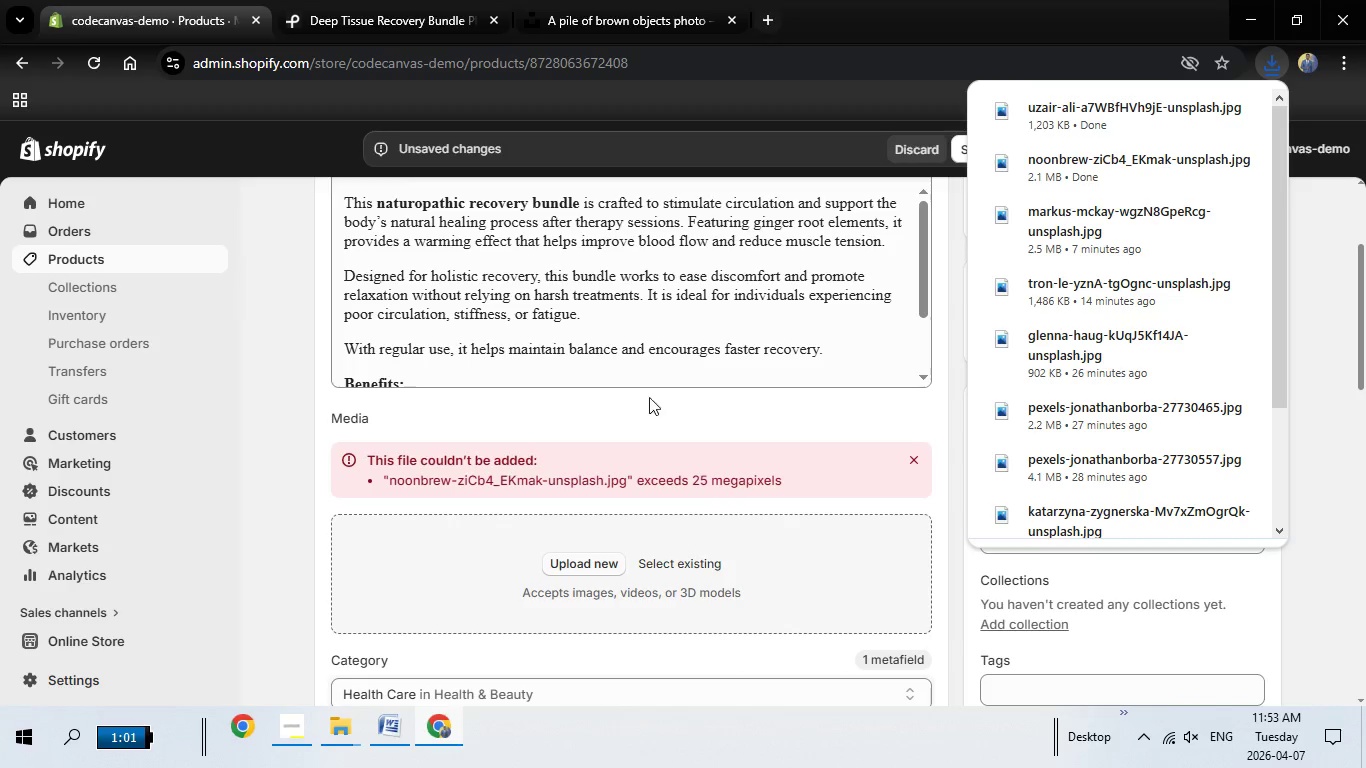 
scroll: coordinate [512, 297], scroll_direction: down, amount: 2.0
 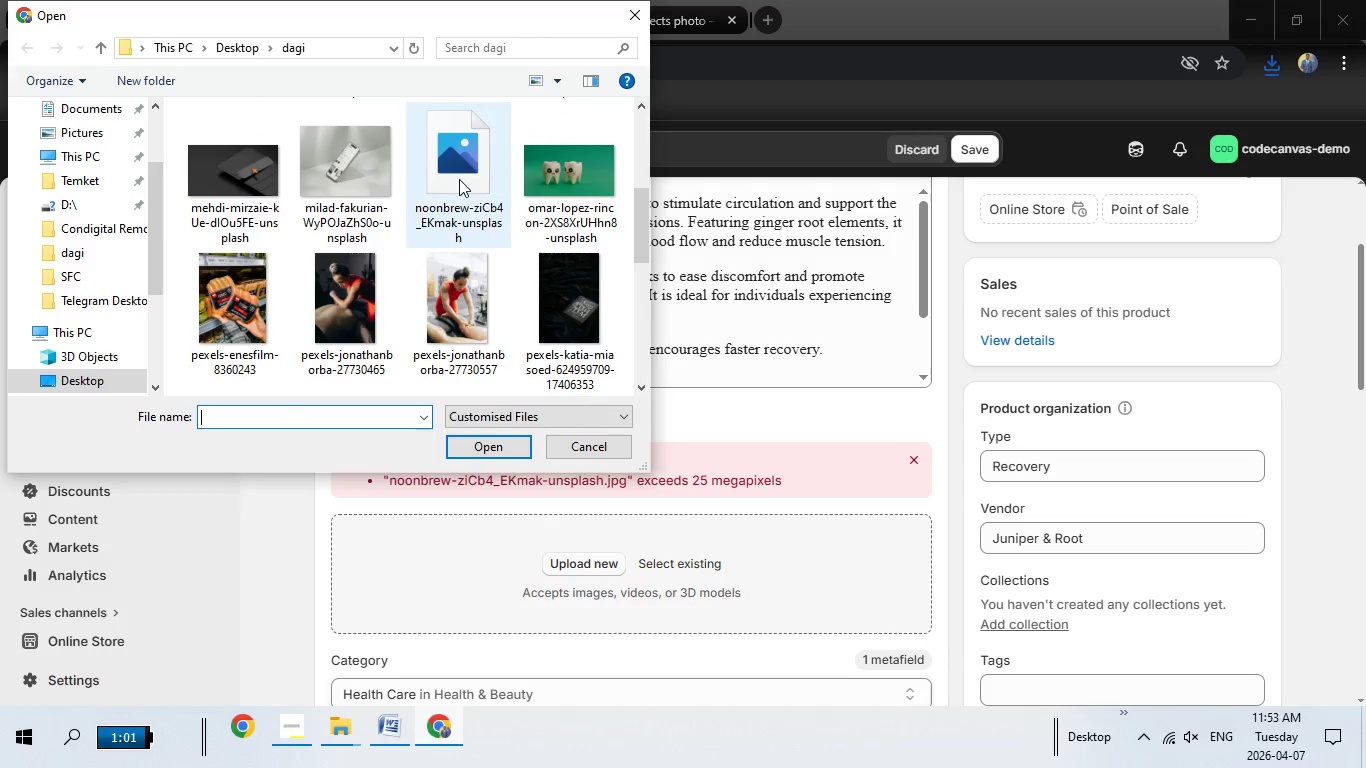 
double_click([459, 179])
 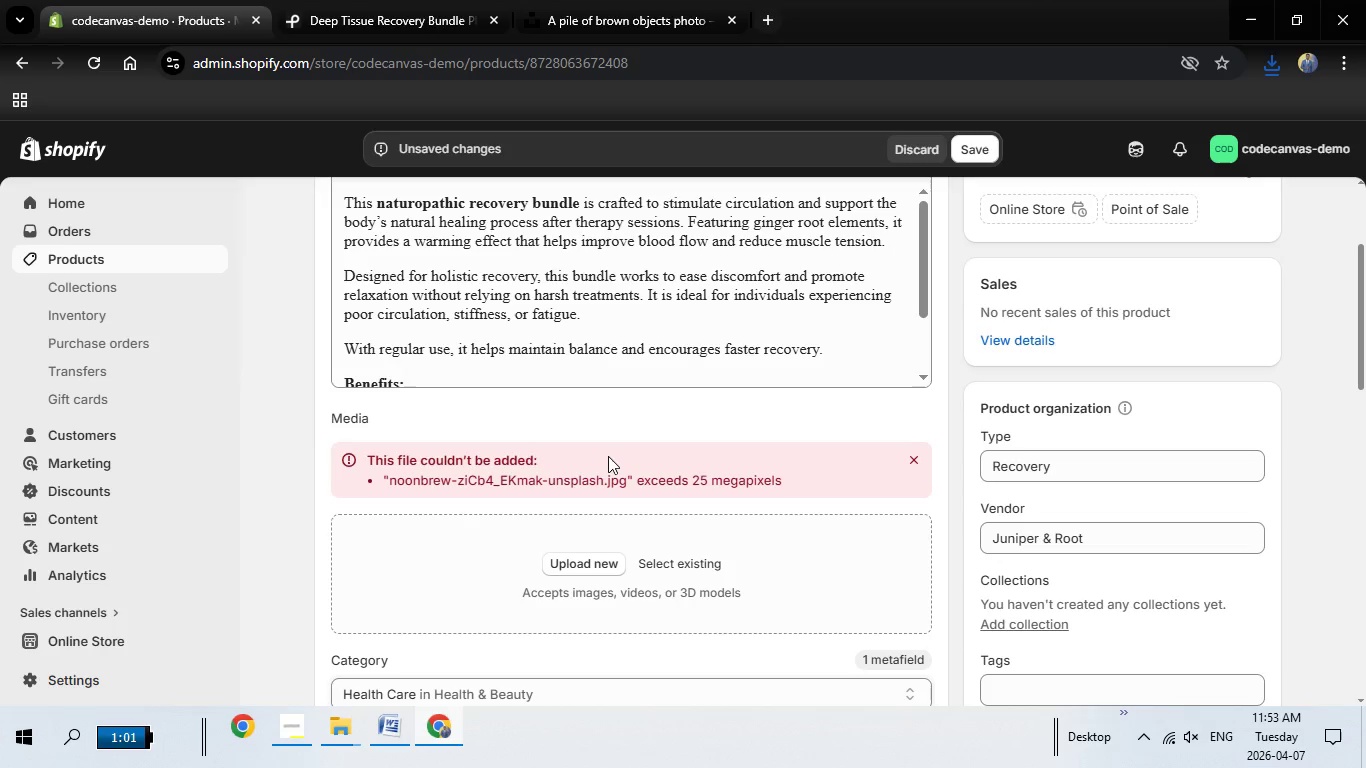 
wait(8.02)
 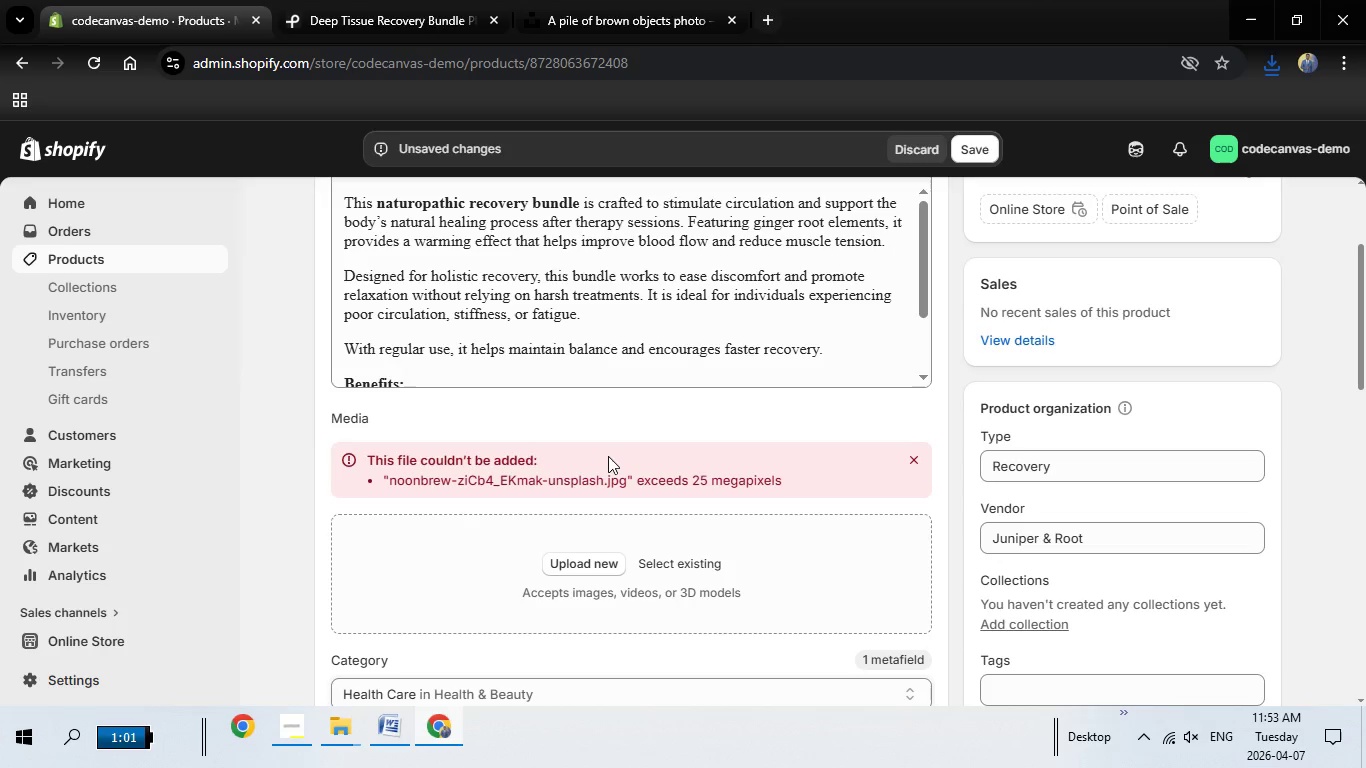 
left_click([614, 0])
 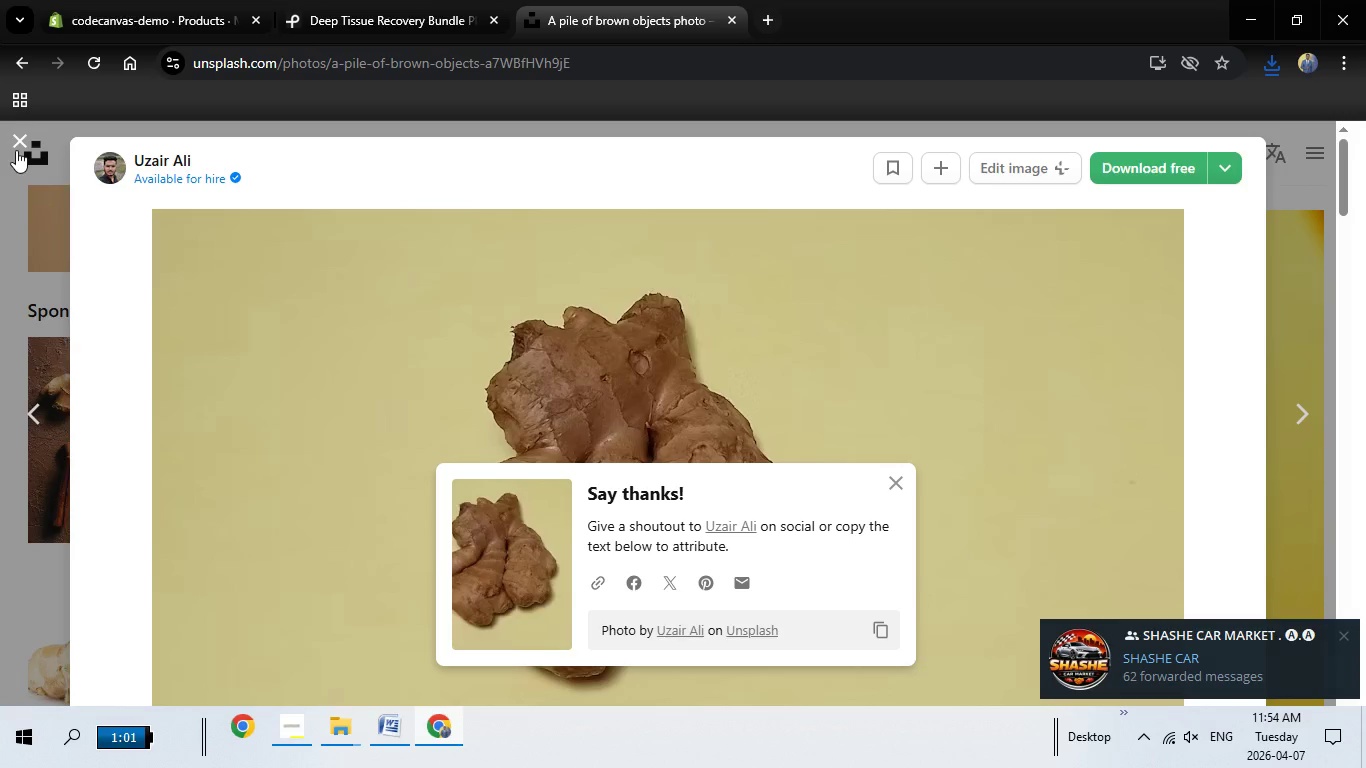 
left_click([16, 150])
 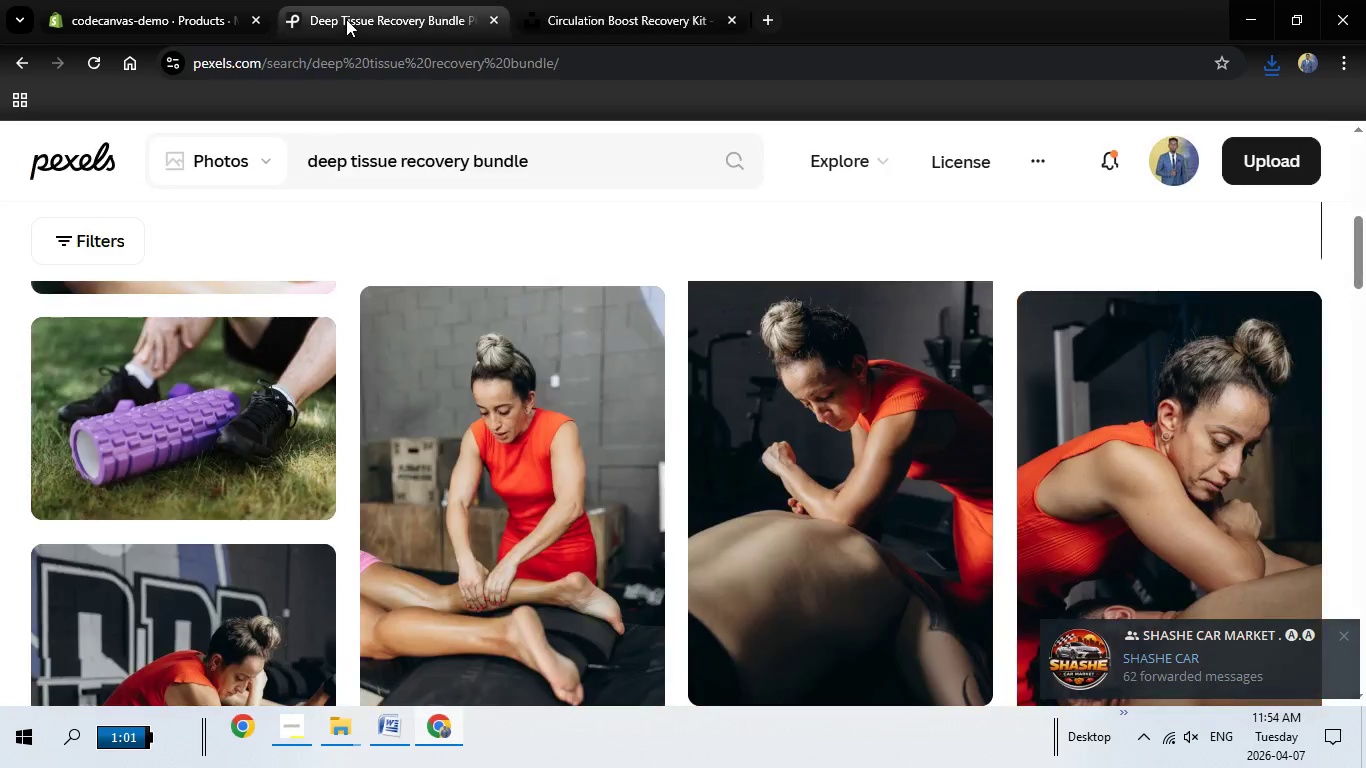 
left_click([346, 19])
 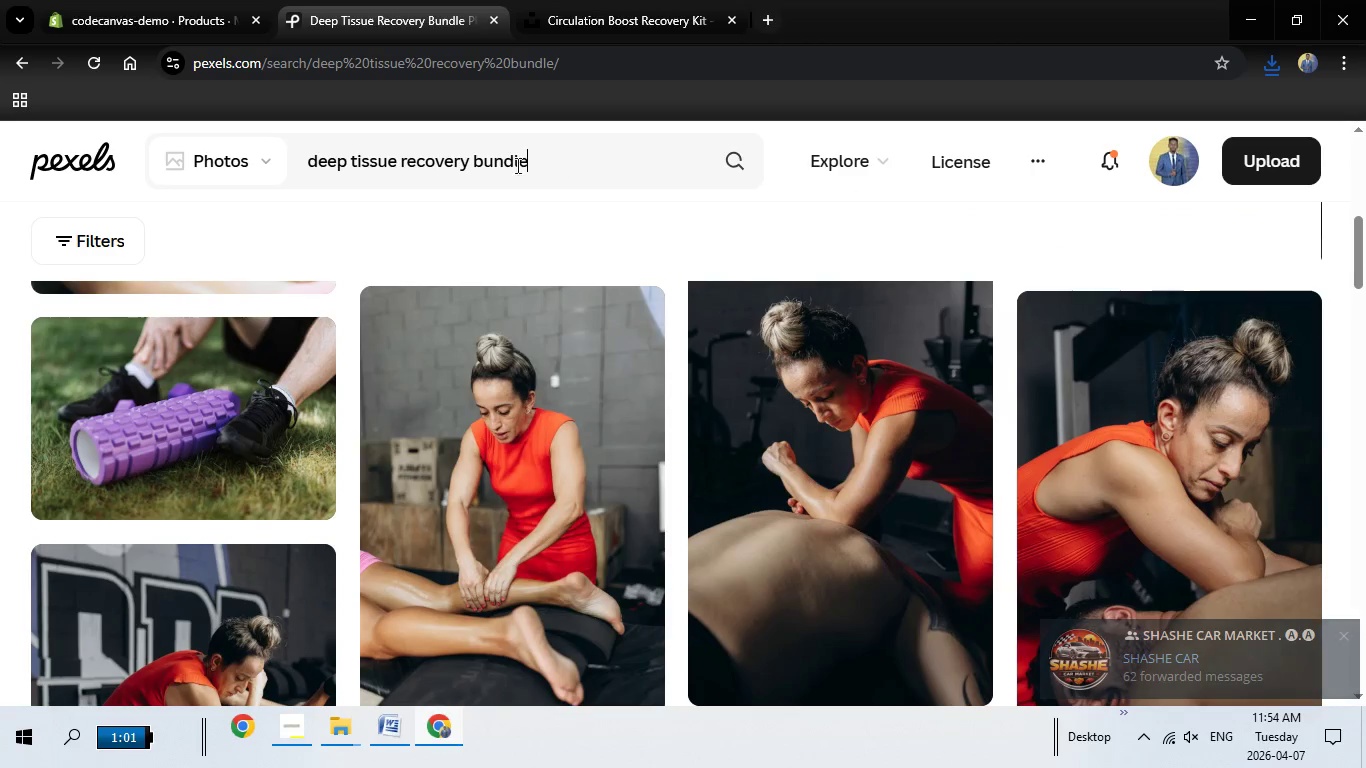 
left_click_drag(start_coordinate=[559, 165], to_coordinate=[313, 158])
 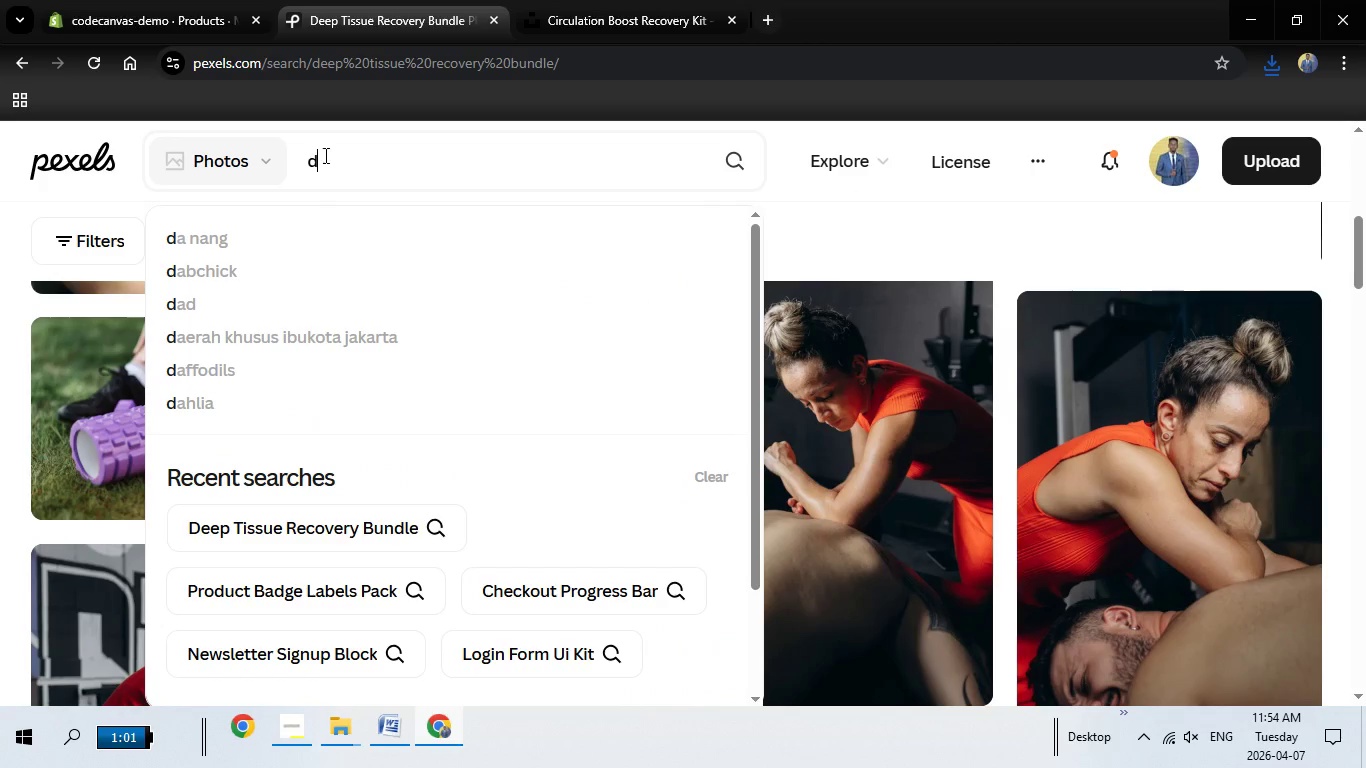 
key(Backspace)
 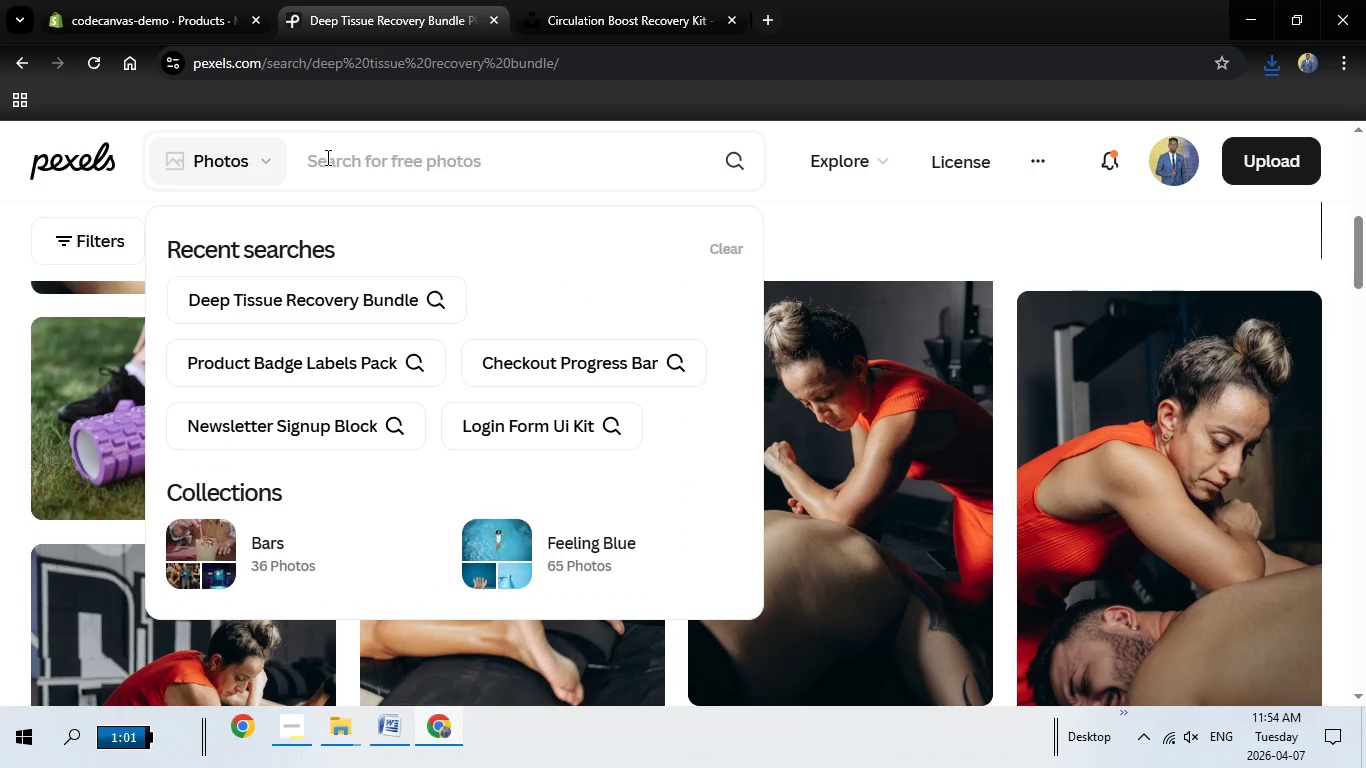 
key(Backspace)
 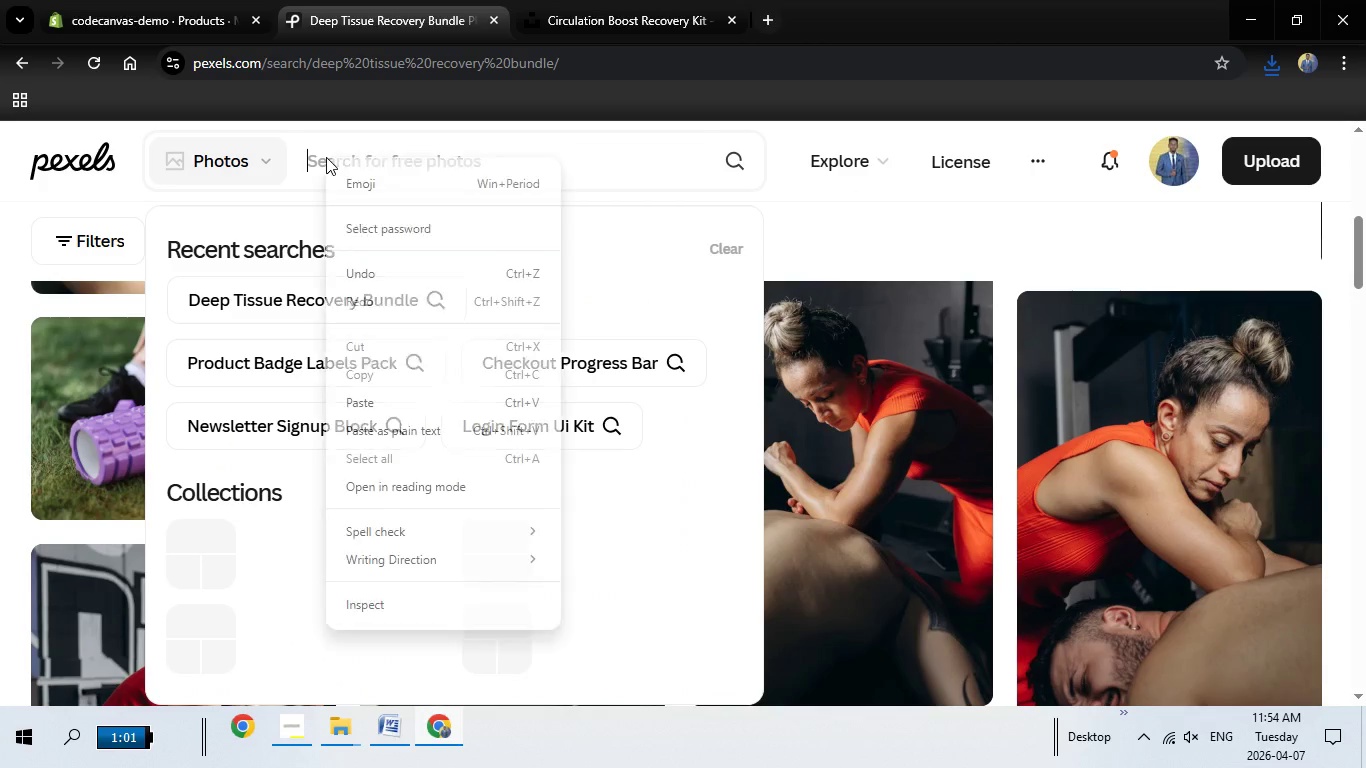 
right_click([326, 157])
 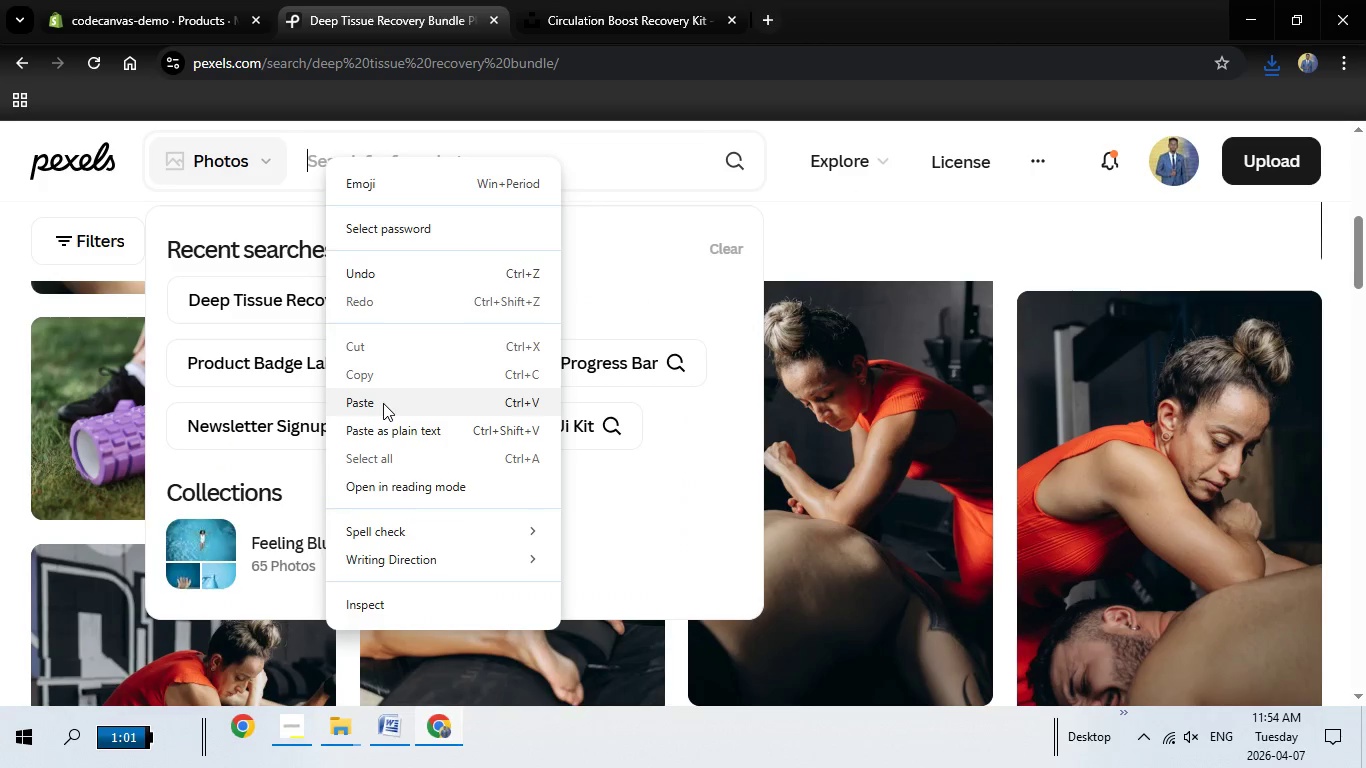 
left_click([383, 403])
 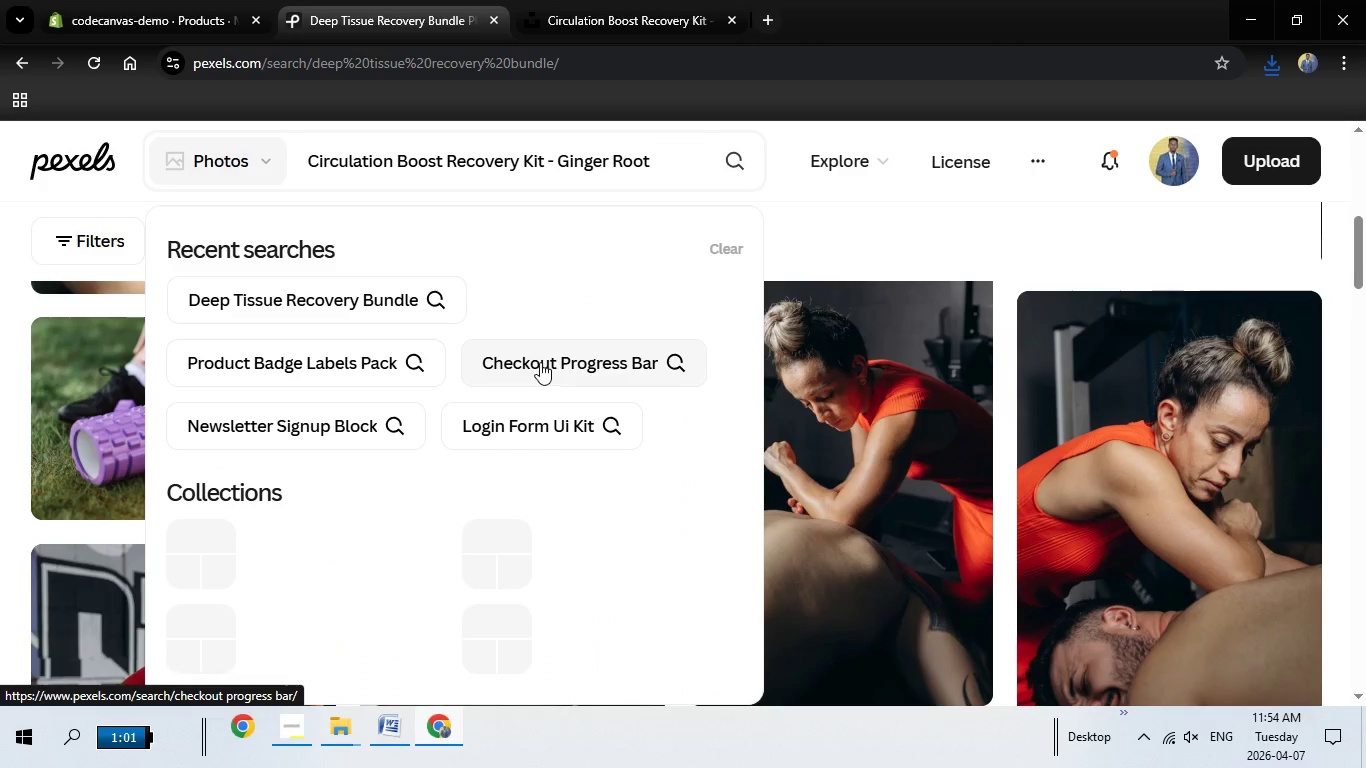 
key(Enter)
 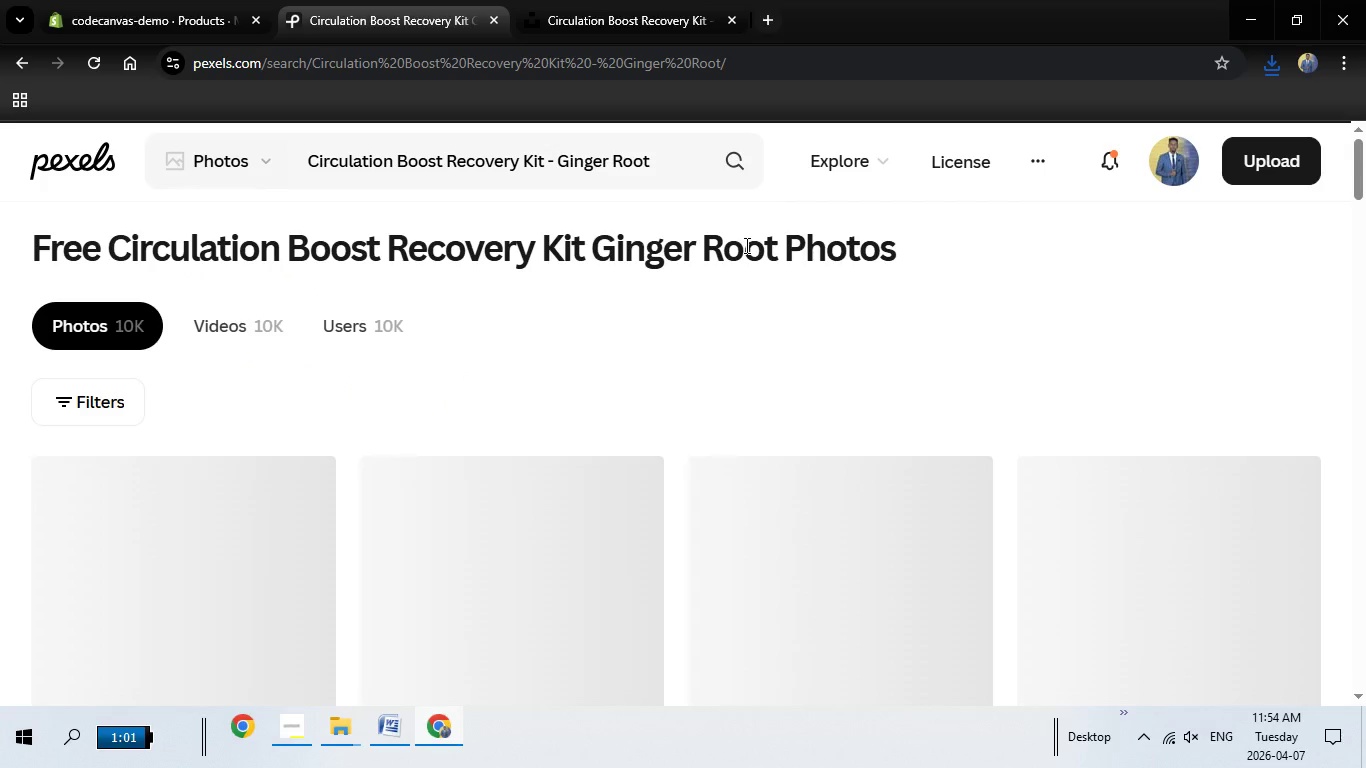 
scroll: coordinate [517, 373], scroll_direction: down, amount: 3.0
 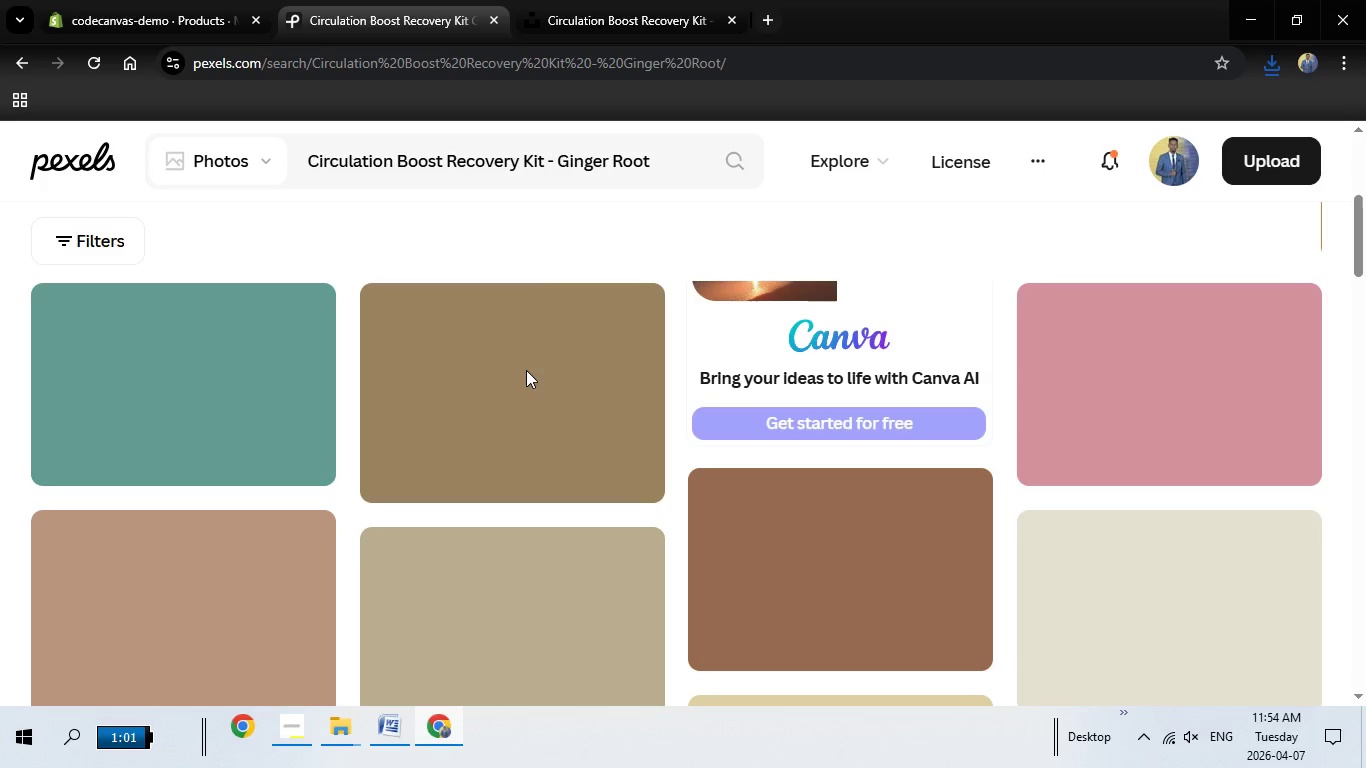 
scroll: coordinate [724, 419], scroll_direction: up, amount: 5.0
 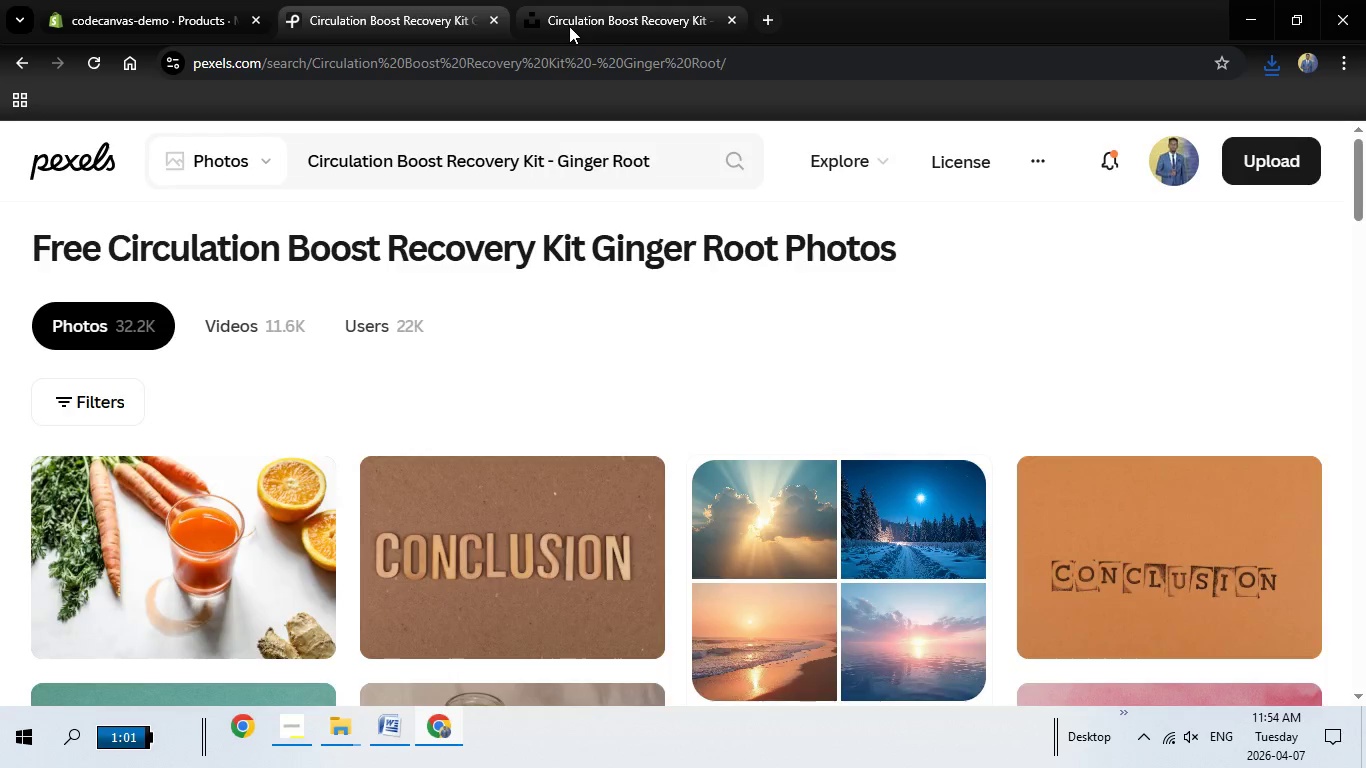 
left_click([569, 26])
 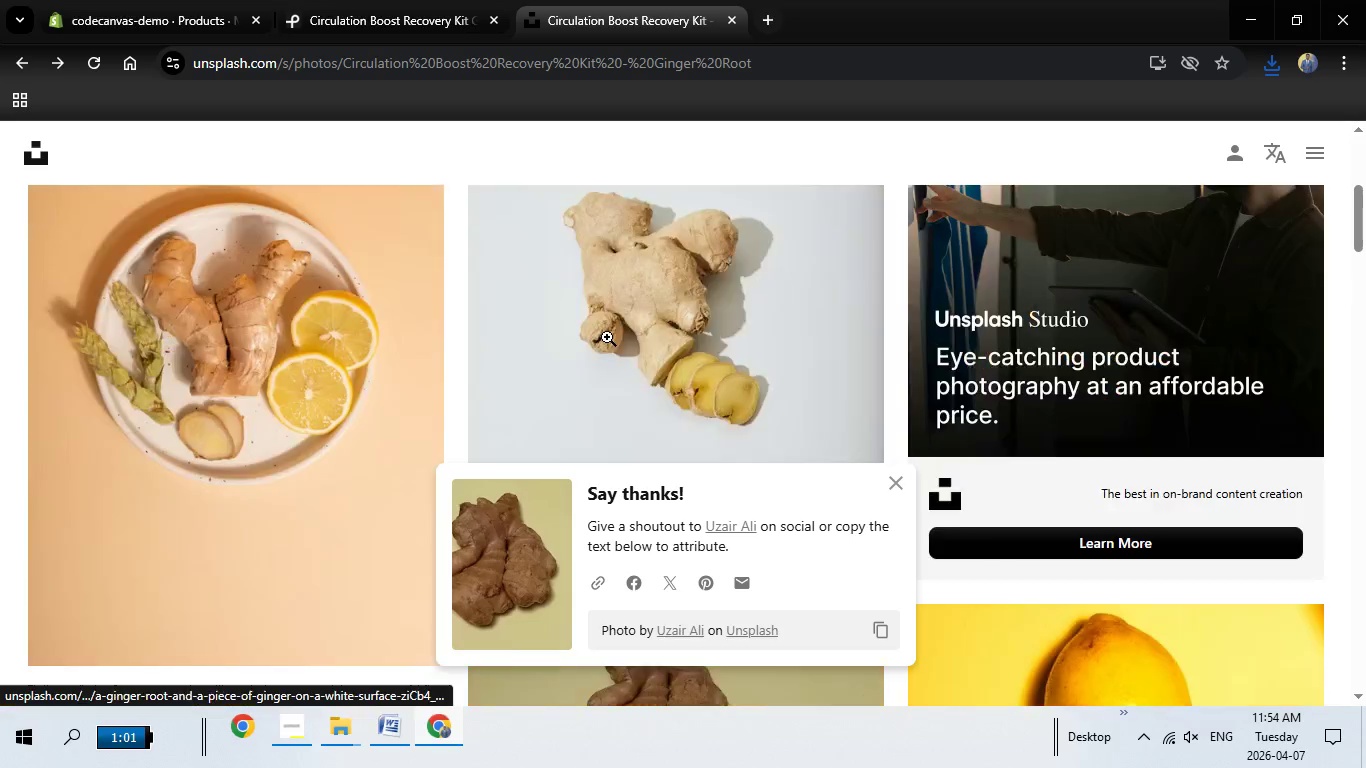 
scroll: coordinate [547, 309], scroll_direction: up, amount: 12.0
 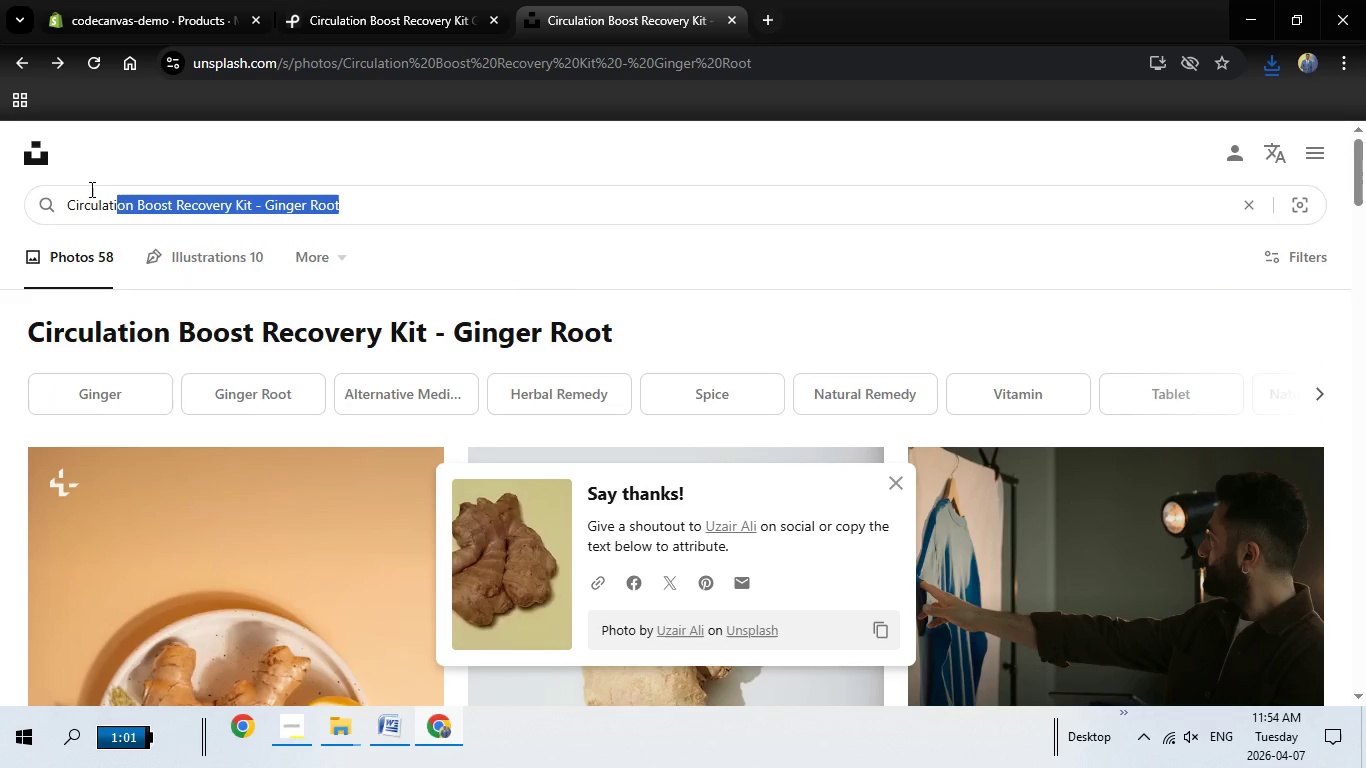 
left_click_drag(start_coordinate=[370, 208], to_coordinate=[0, 205])
 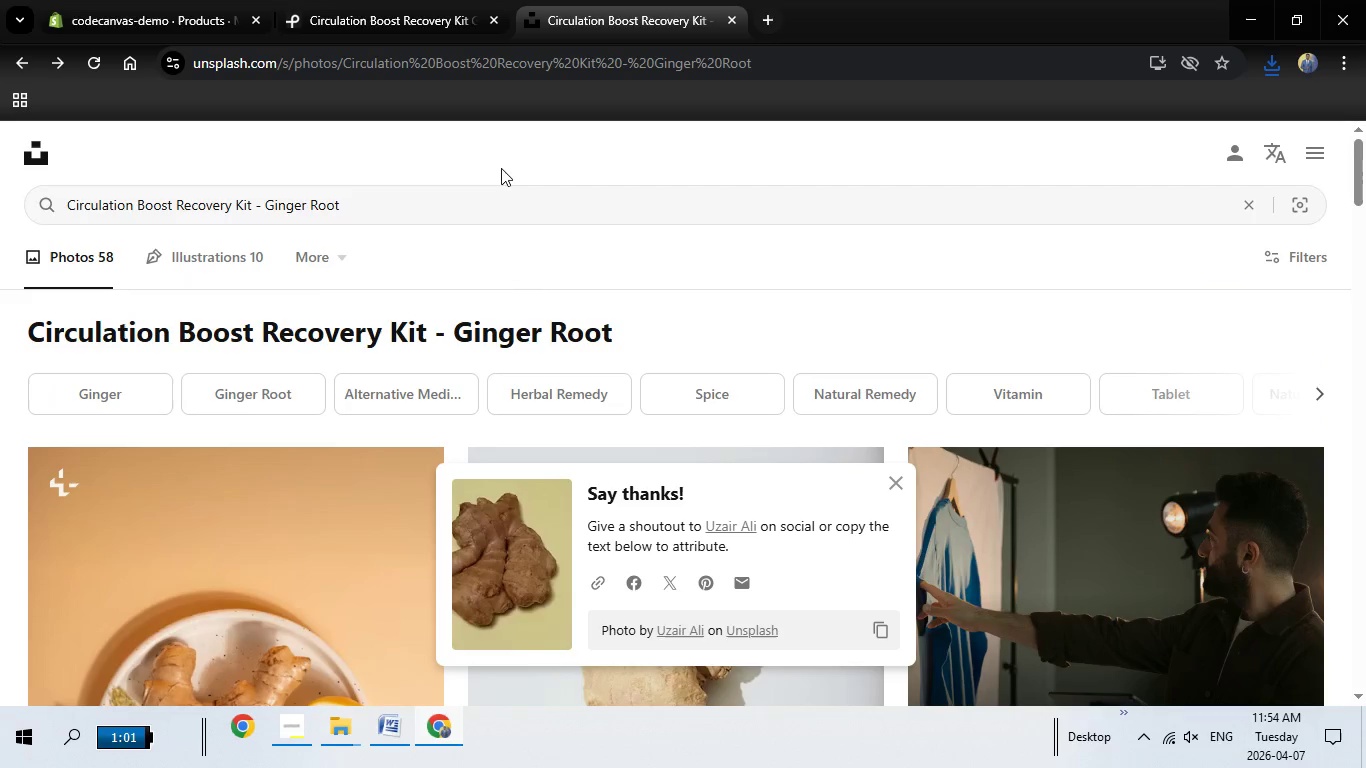 
left_click([501, 168])
 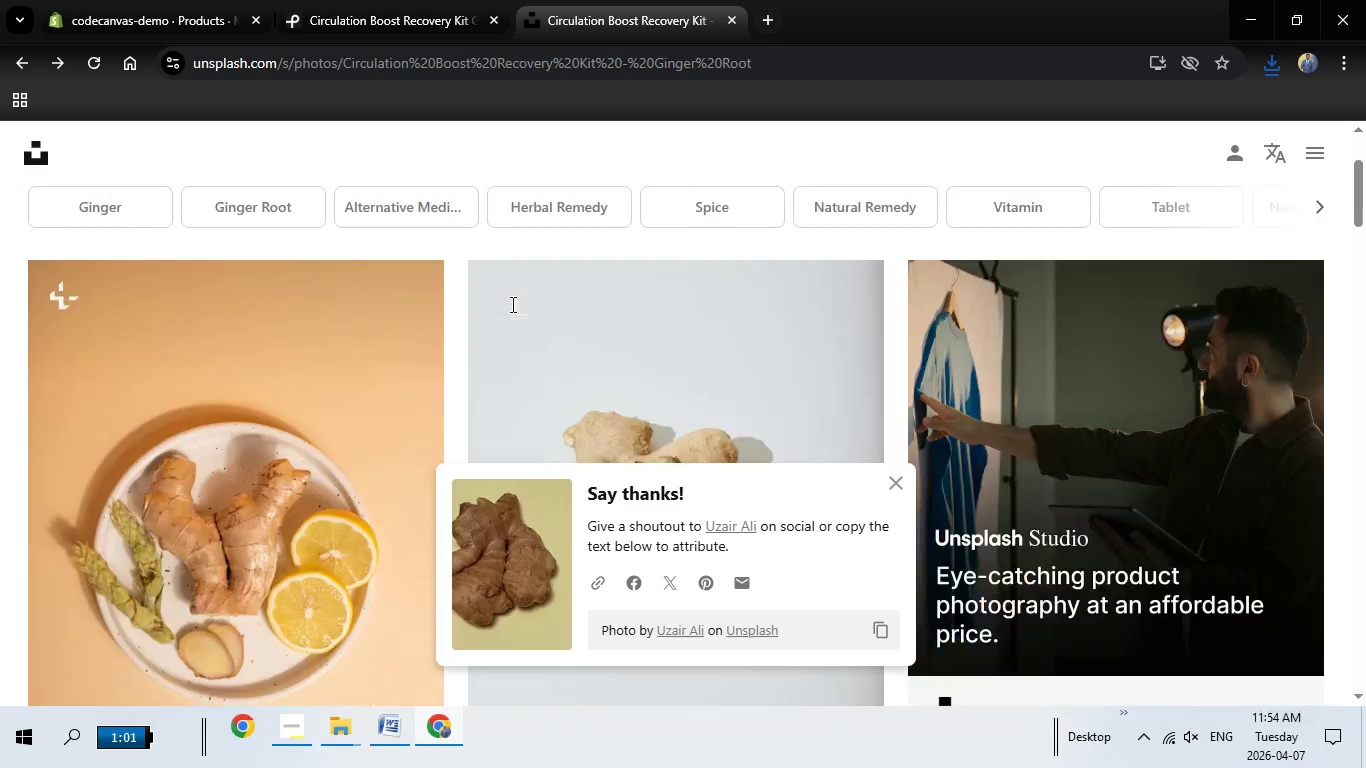 
scroll: coordinate [781, 277], scroll_direction: down, amount: 14.0
 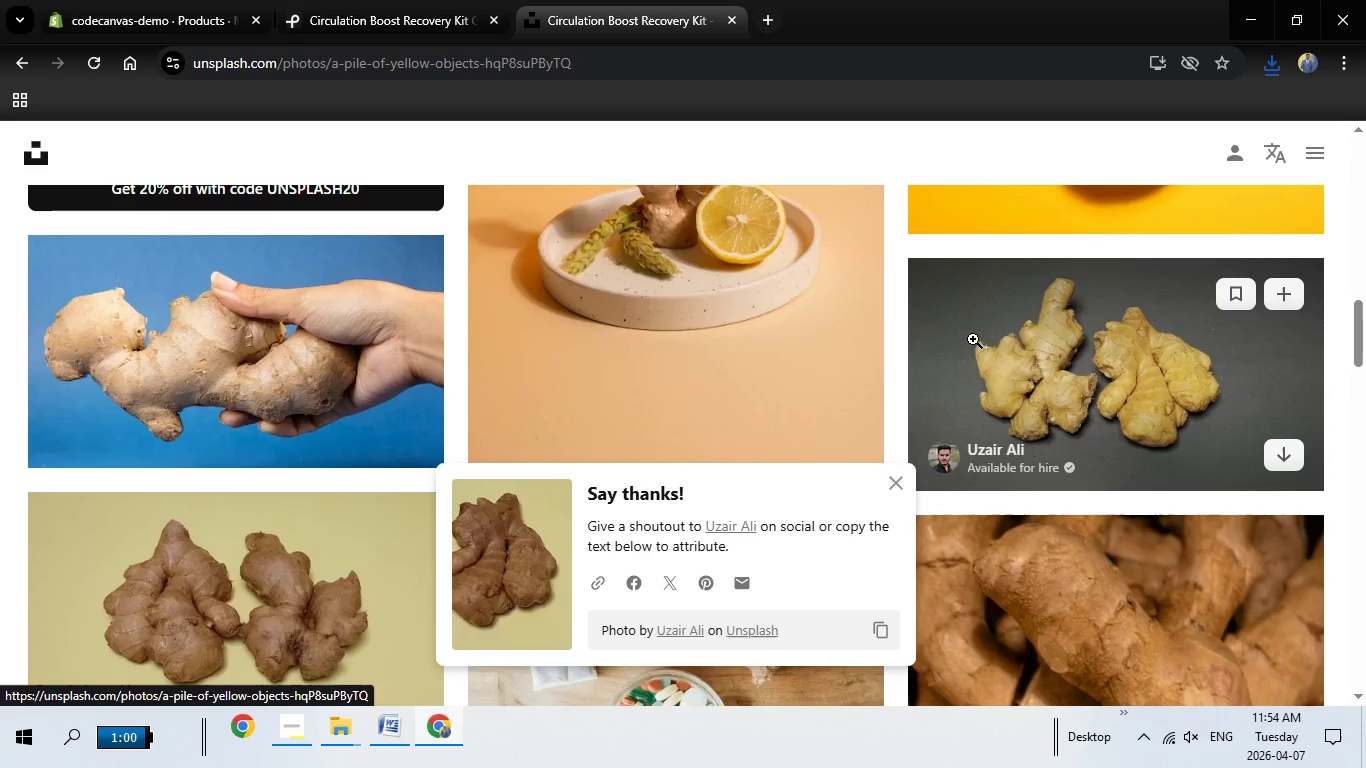 
left_click([973, 339])
 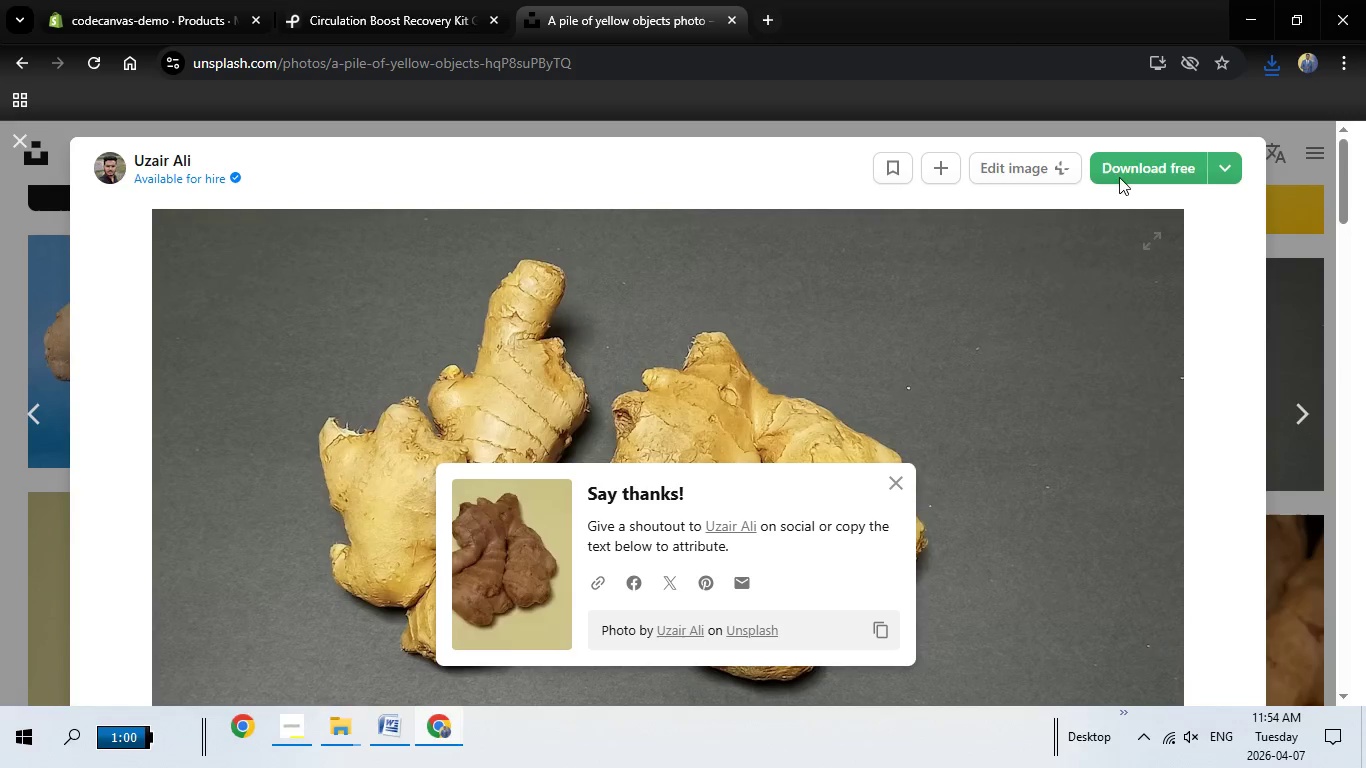 
left_click([1119, 177])
 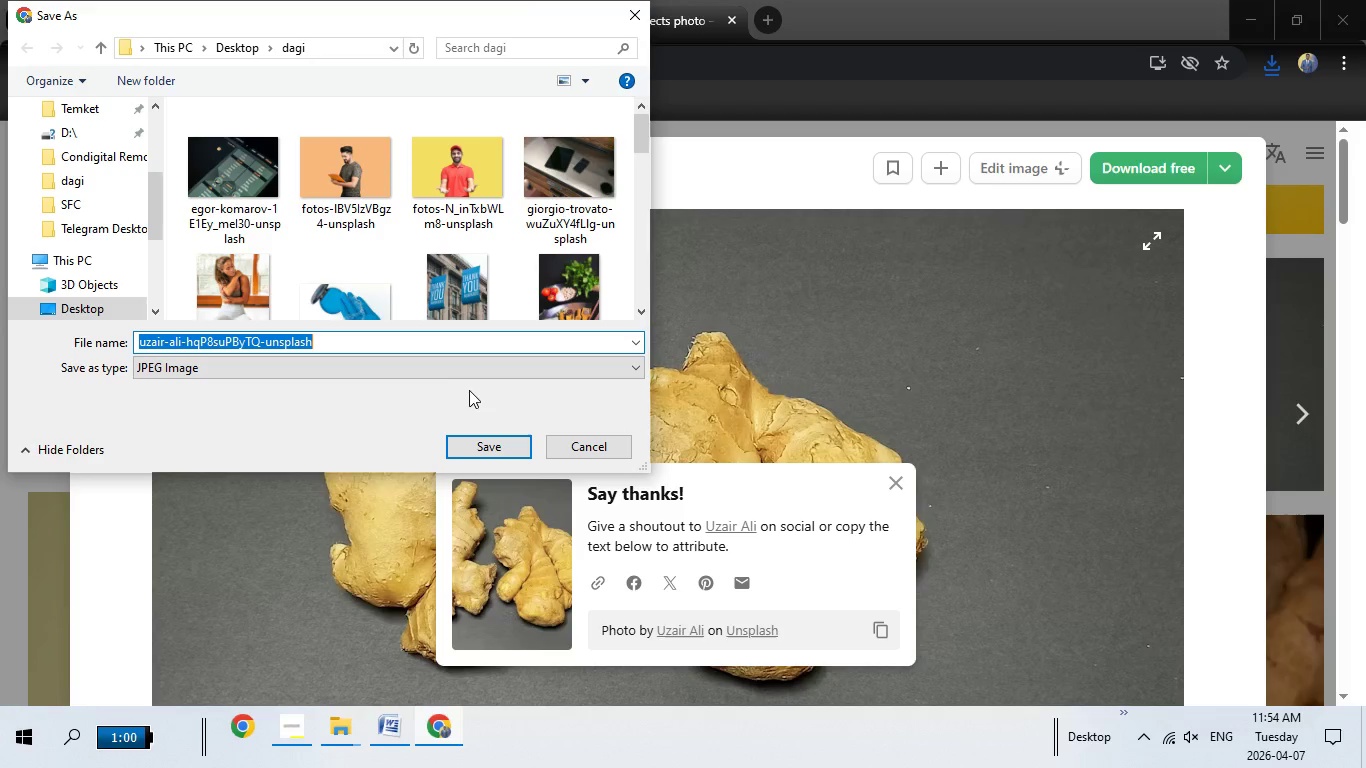 
wait(6.19)
 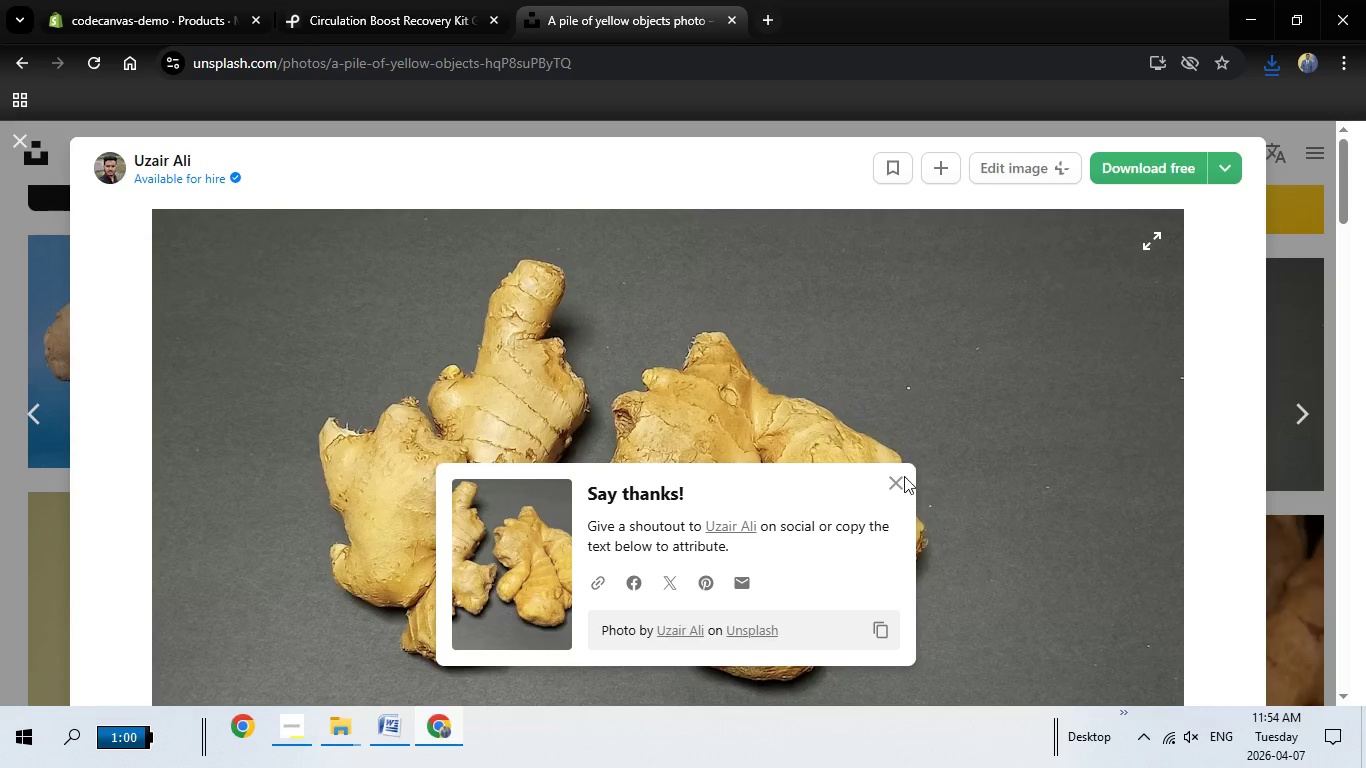 
left_click([494, 447])
 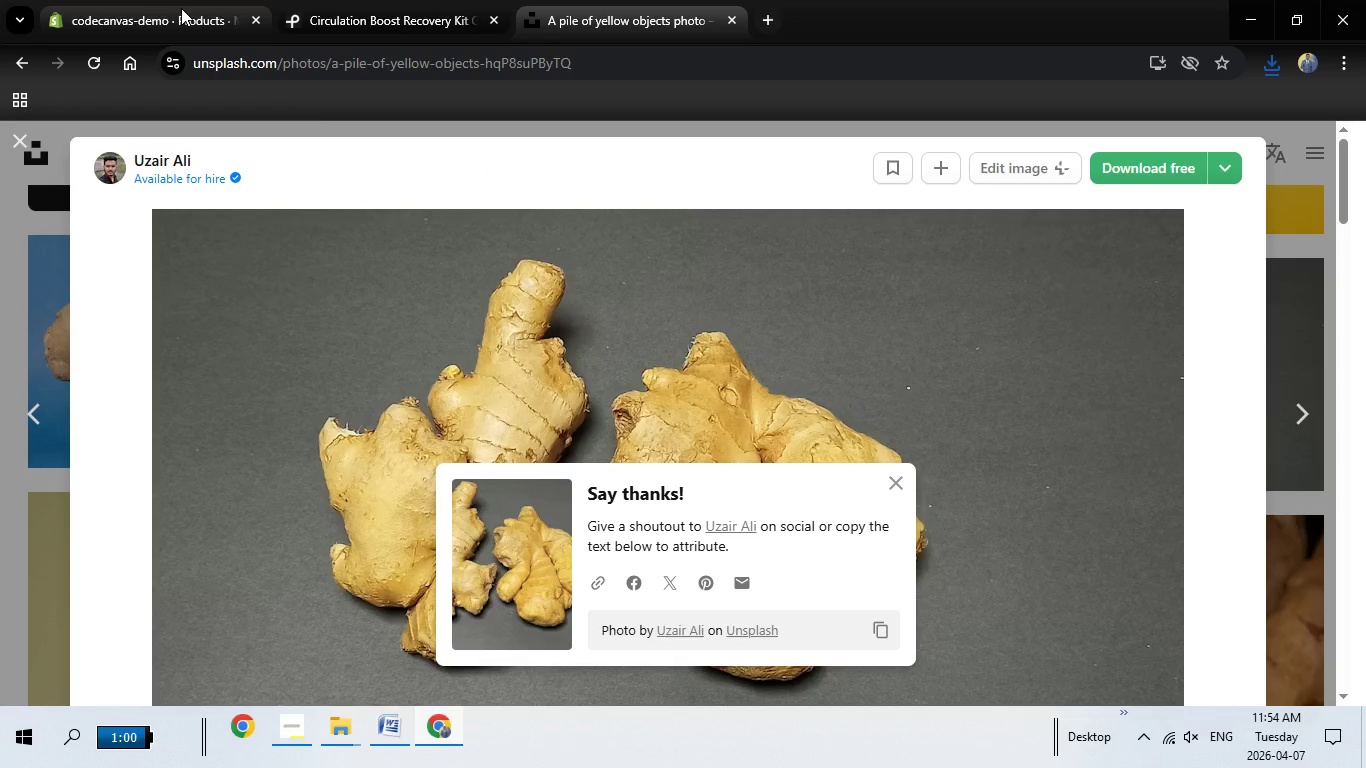 
left_click([181, 8])
 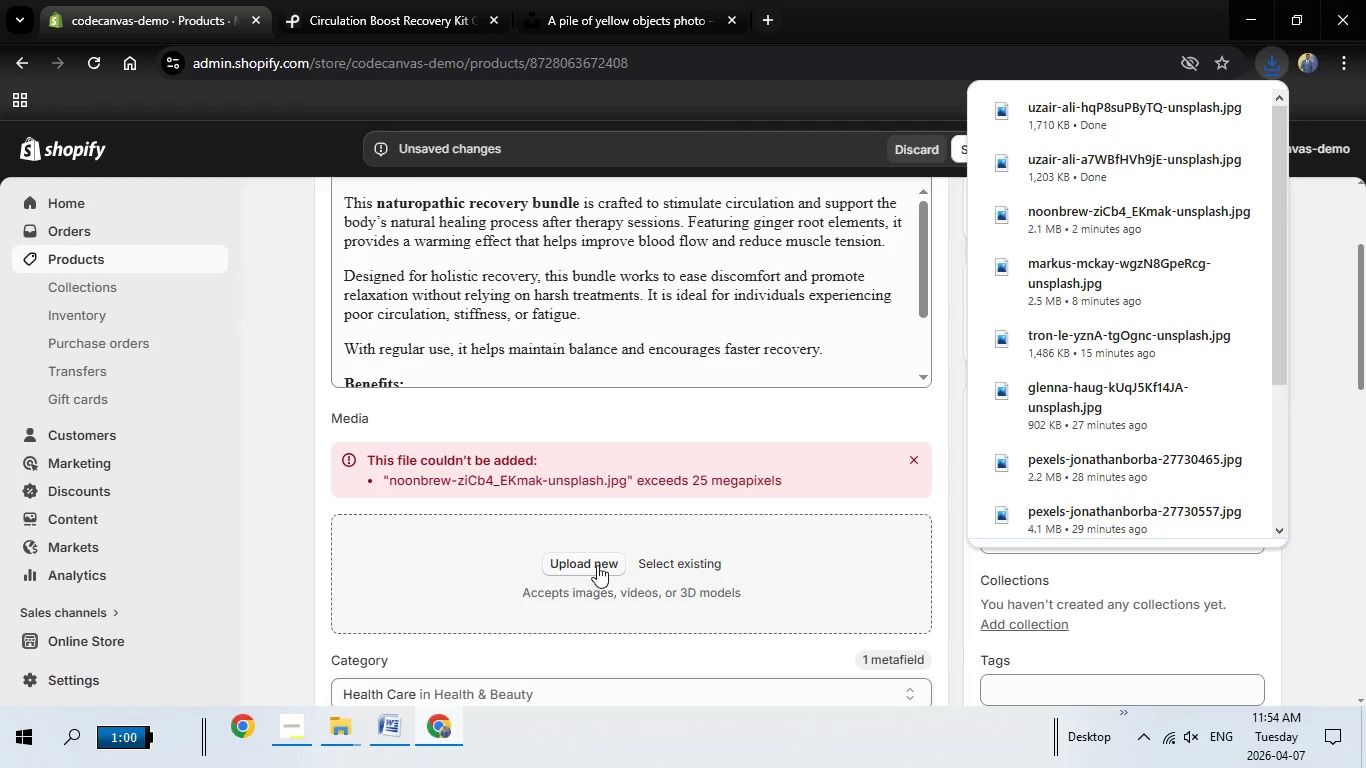 
left_click([596, 561])
 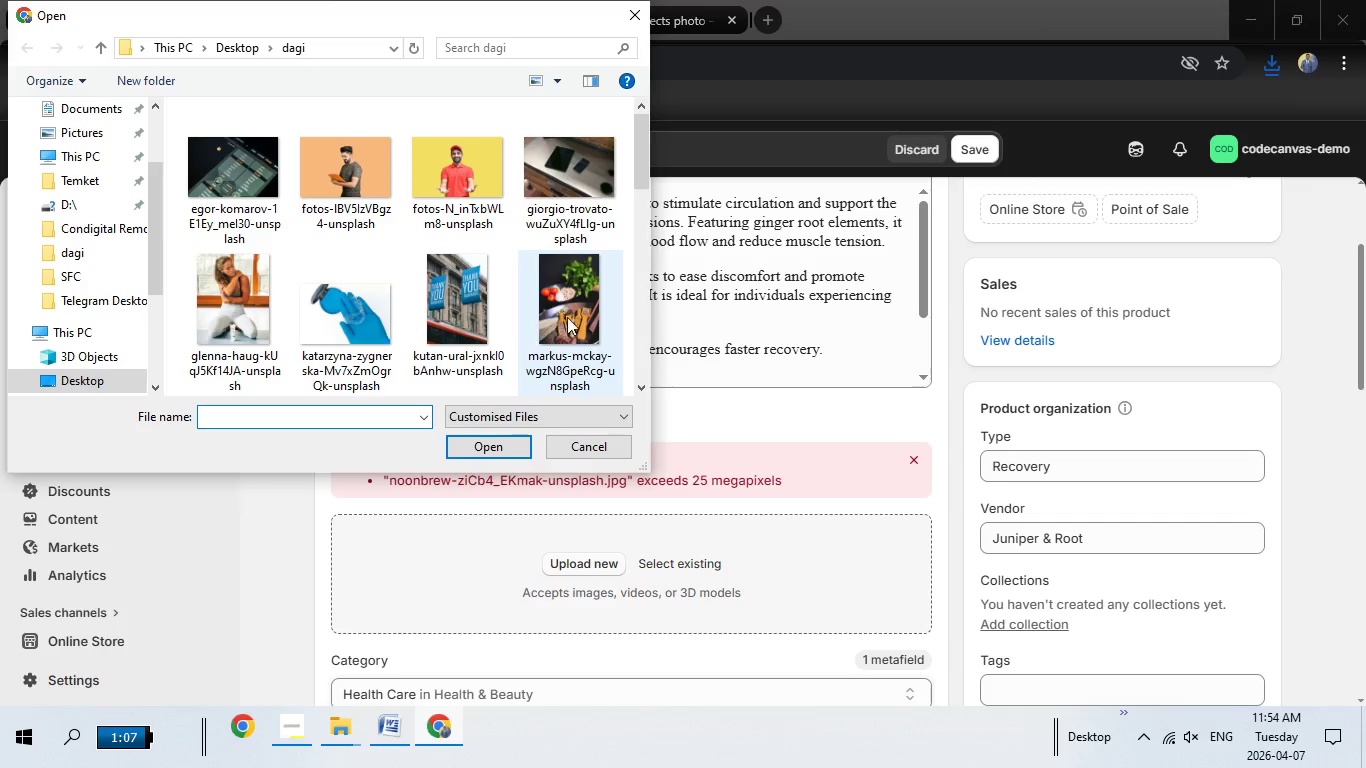 
scroll: coordinate [518, 293], scroll_direction: down, amount: 5.0
 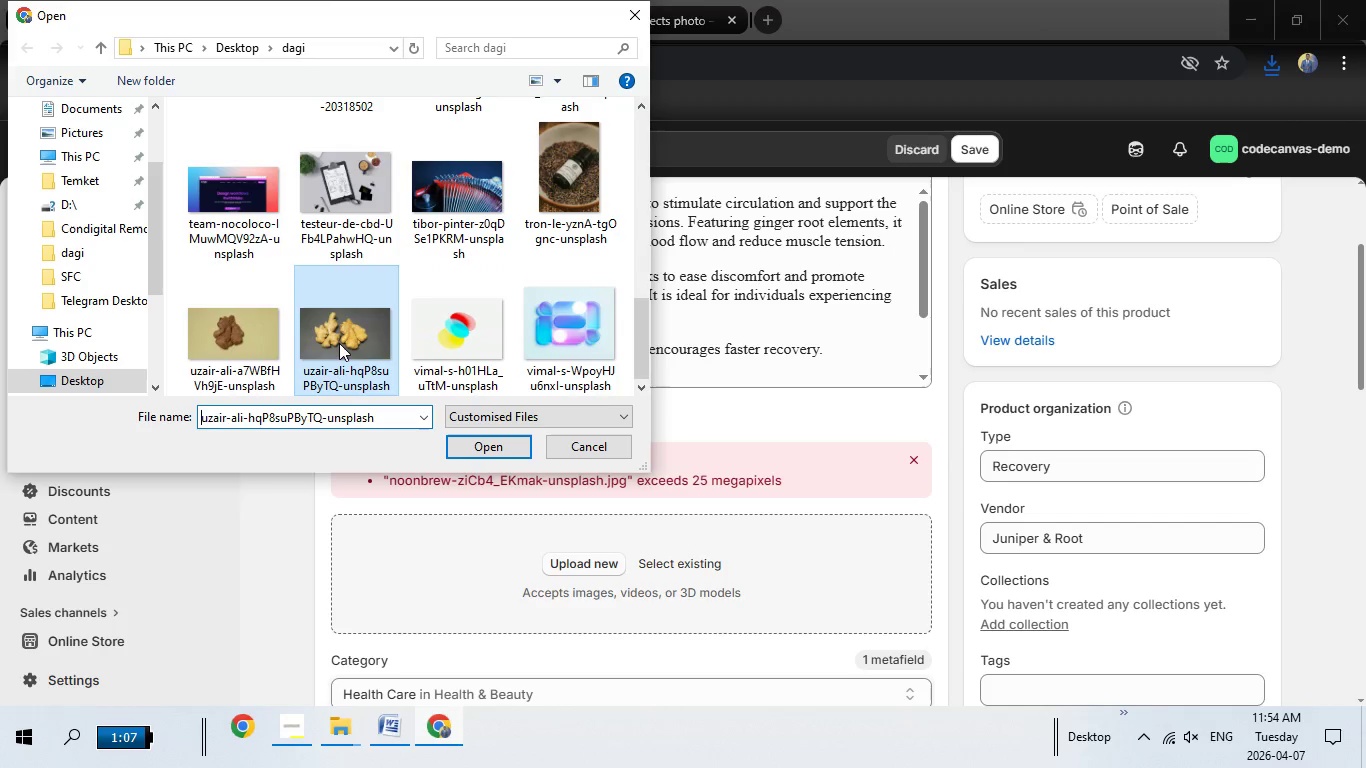 
double_click([339, 343])
 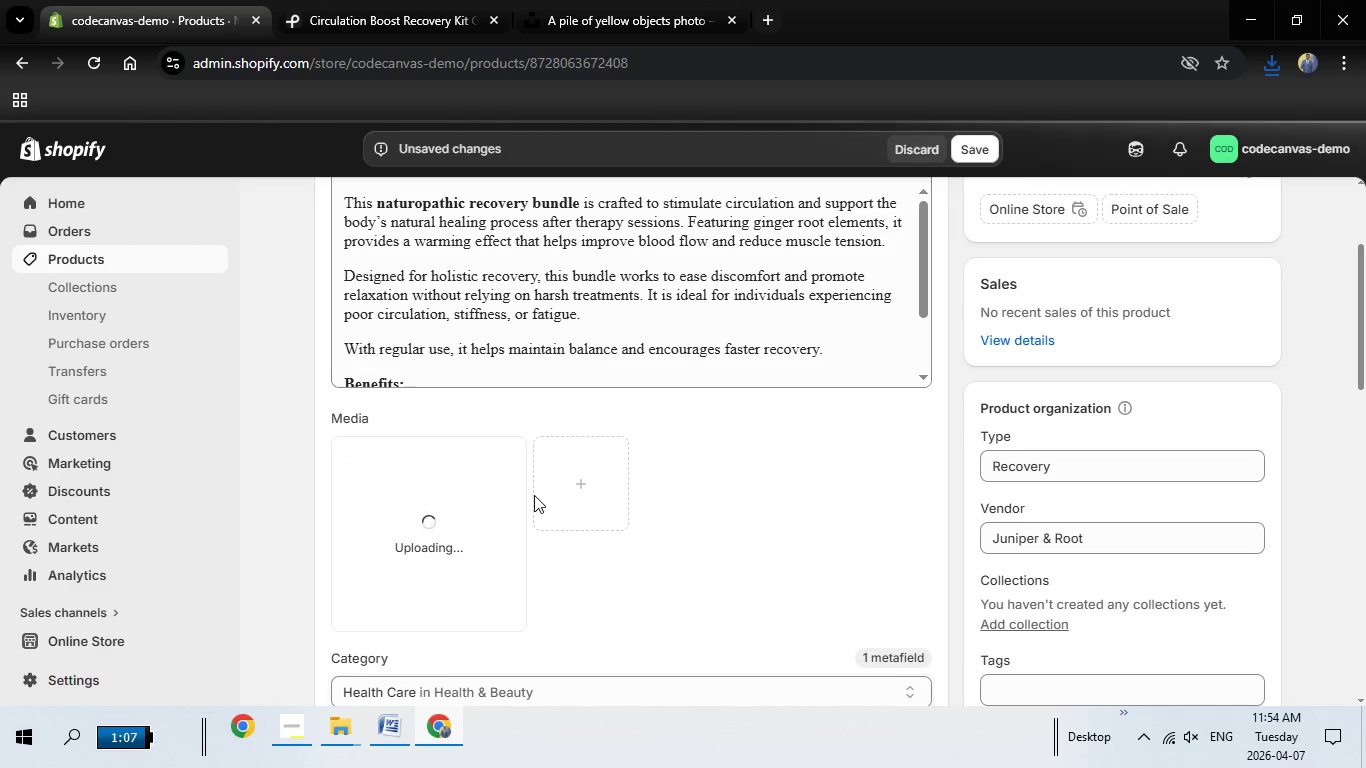 
wait(5.5)
 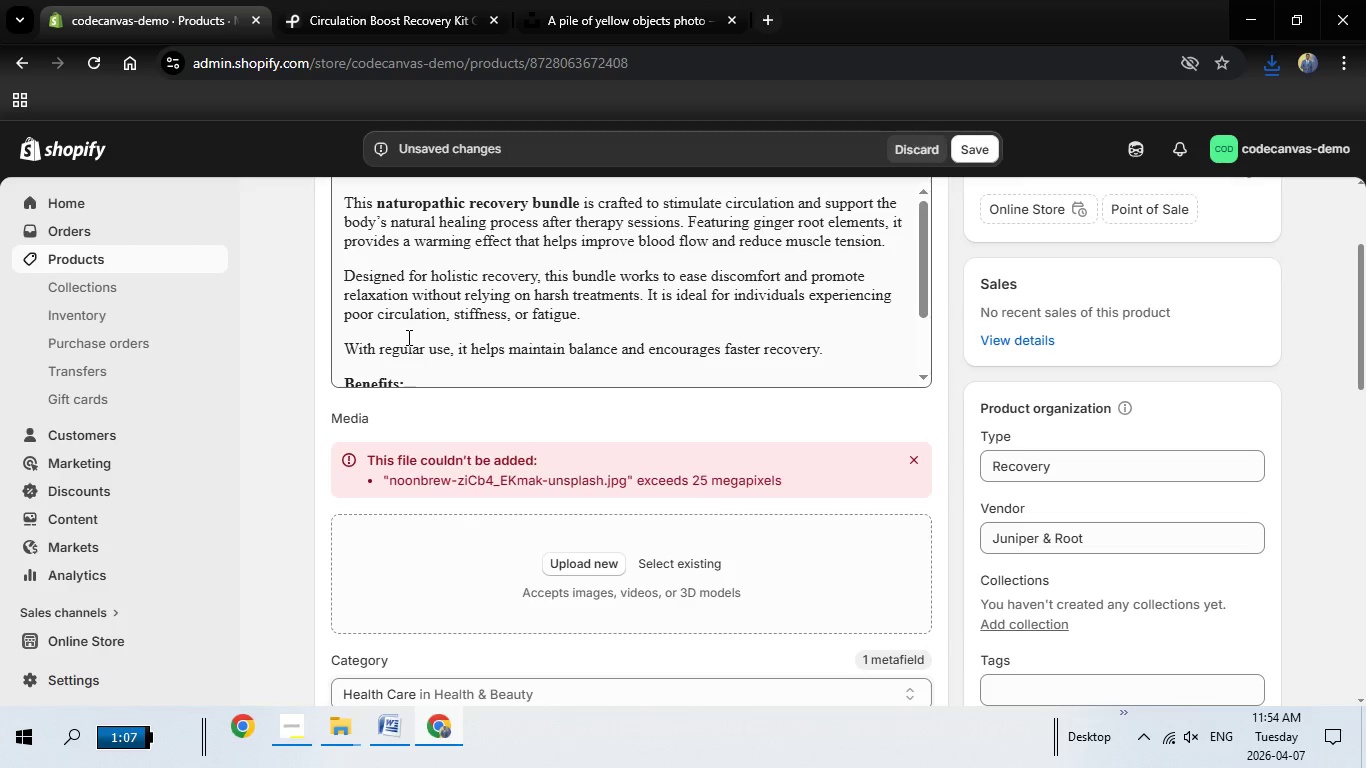 
mouse_move([457, 531])
 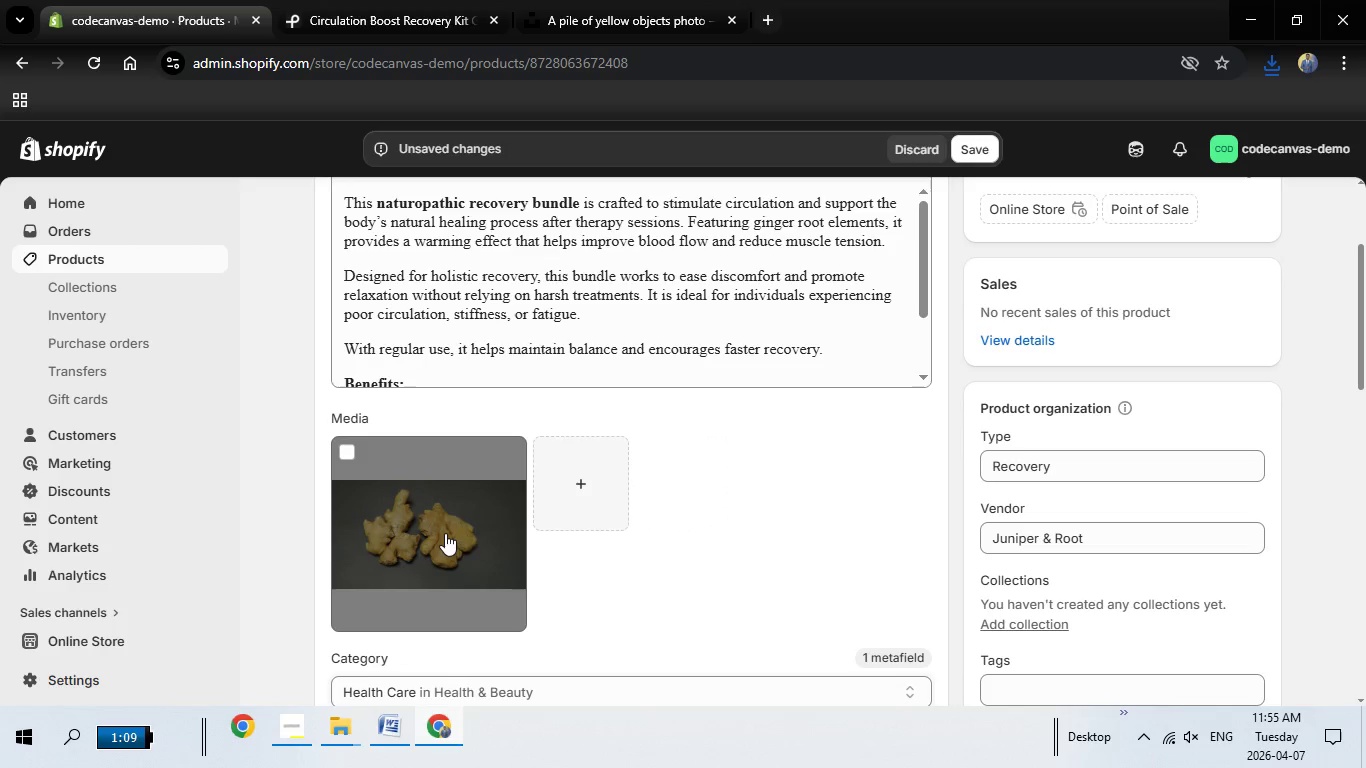 
left_click([448, 528])
 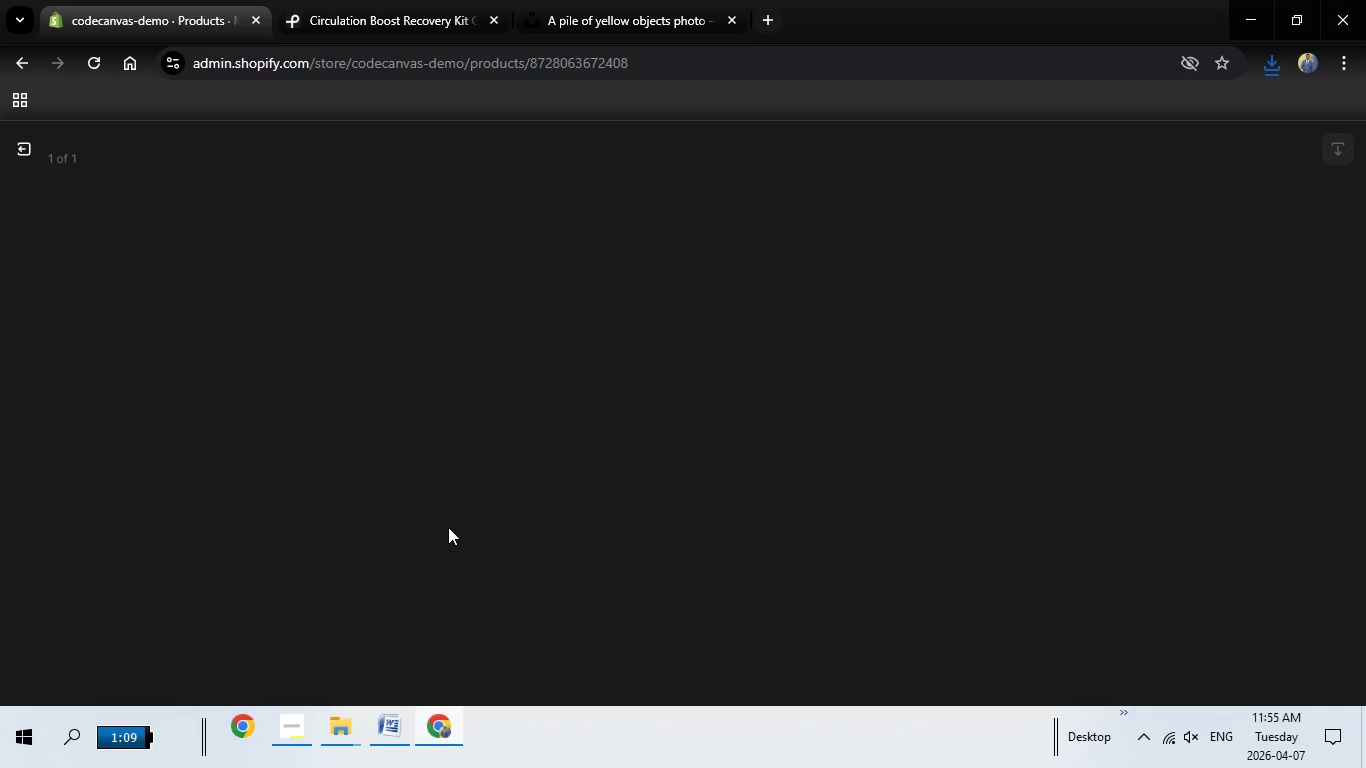 
wait(8.59)
 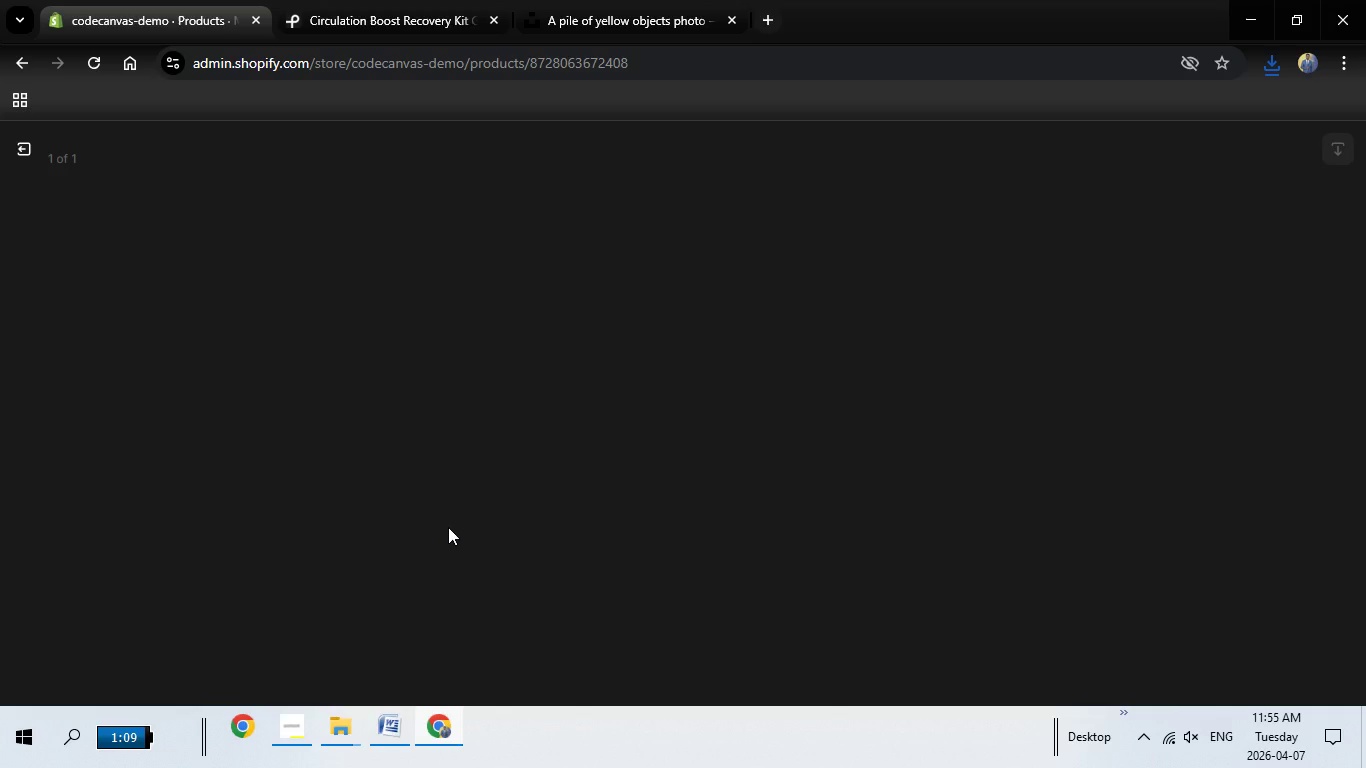 
left_click([1044, 383])
 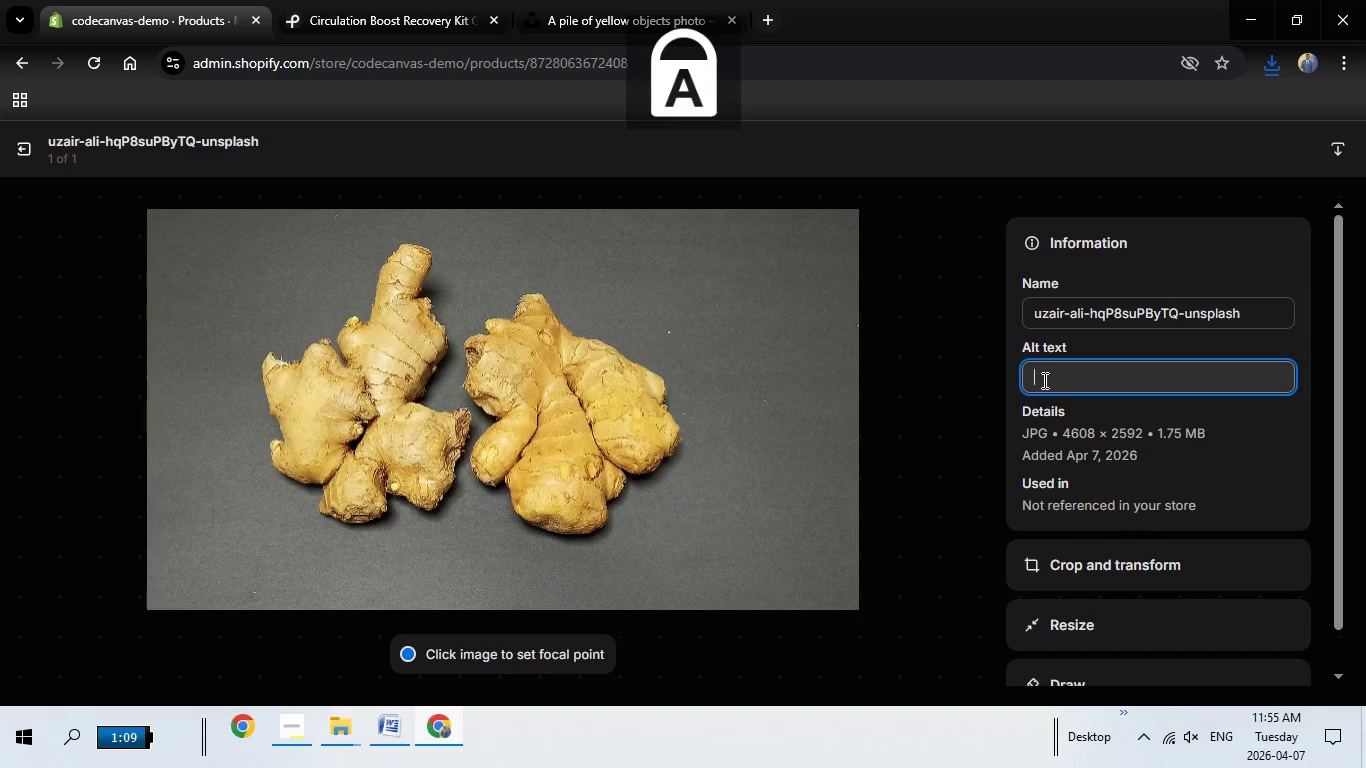 
type(Ginger-based recovery kit designed to improve circulation and support natural healing)
 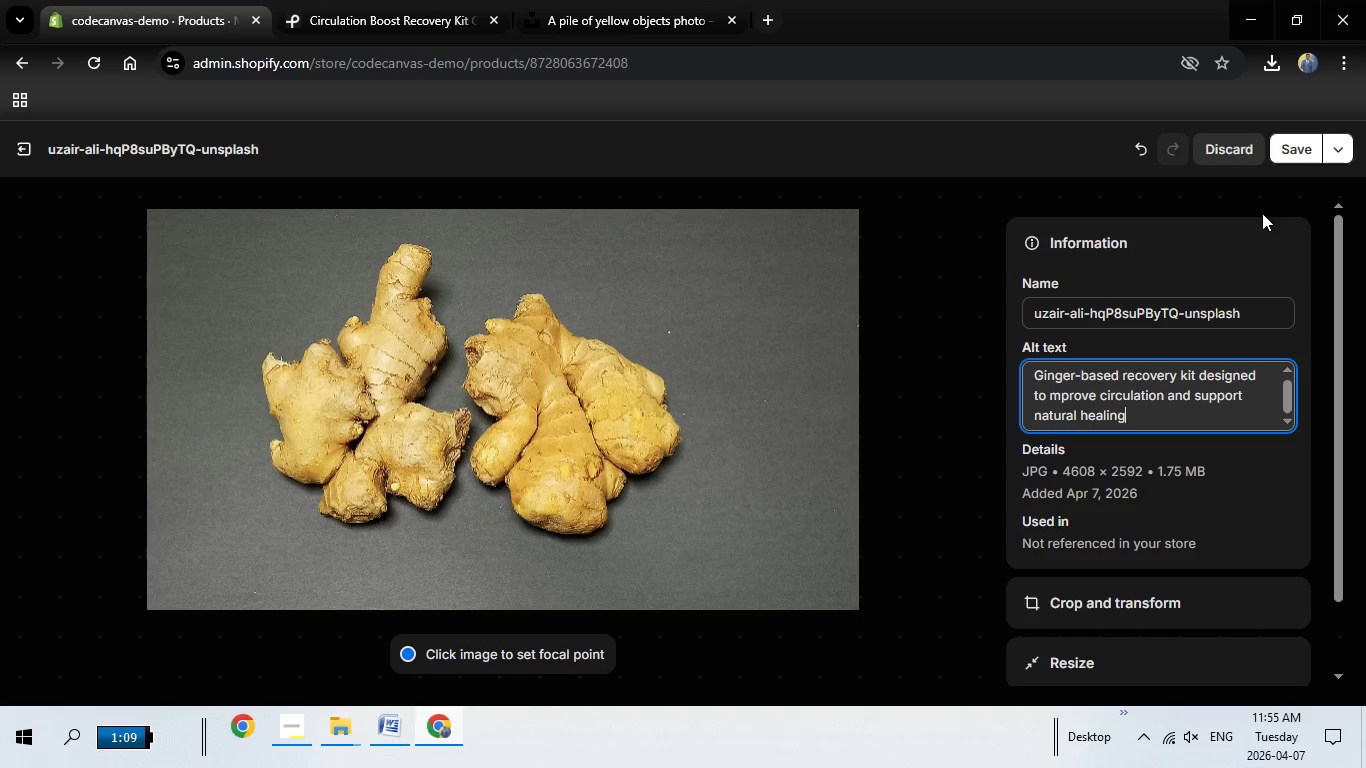 
wait(5.91)
 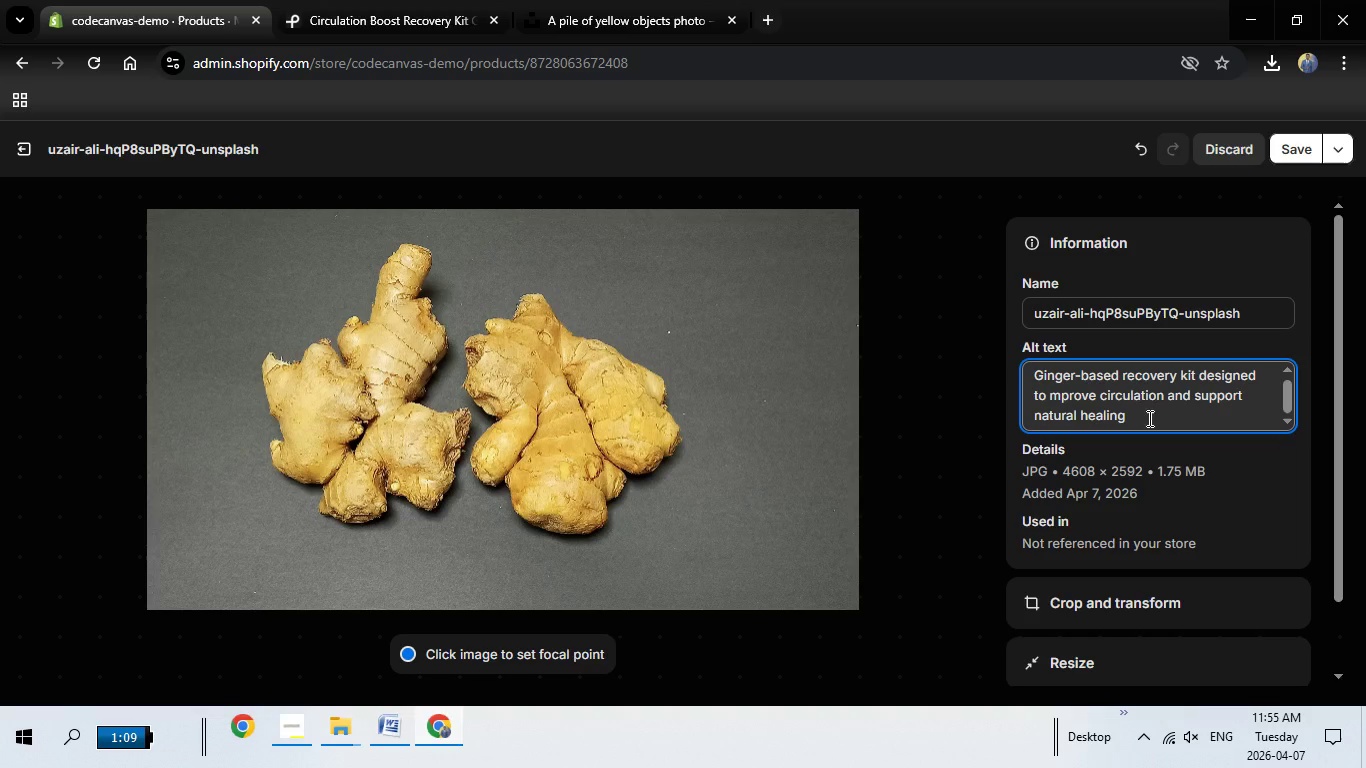 
left_click([1293, 158])
 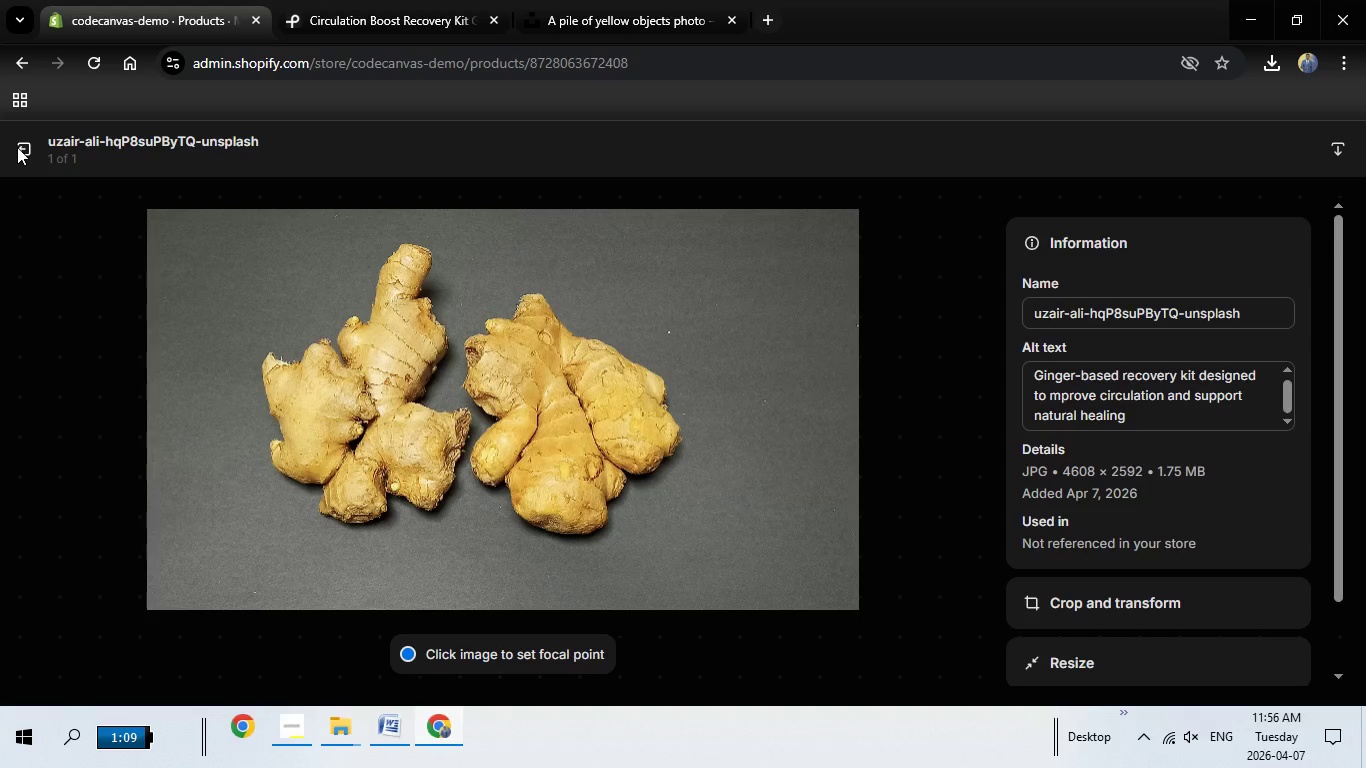 
wait(5.45)
 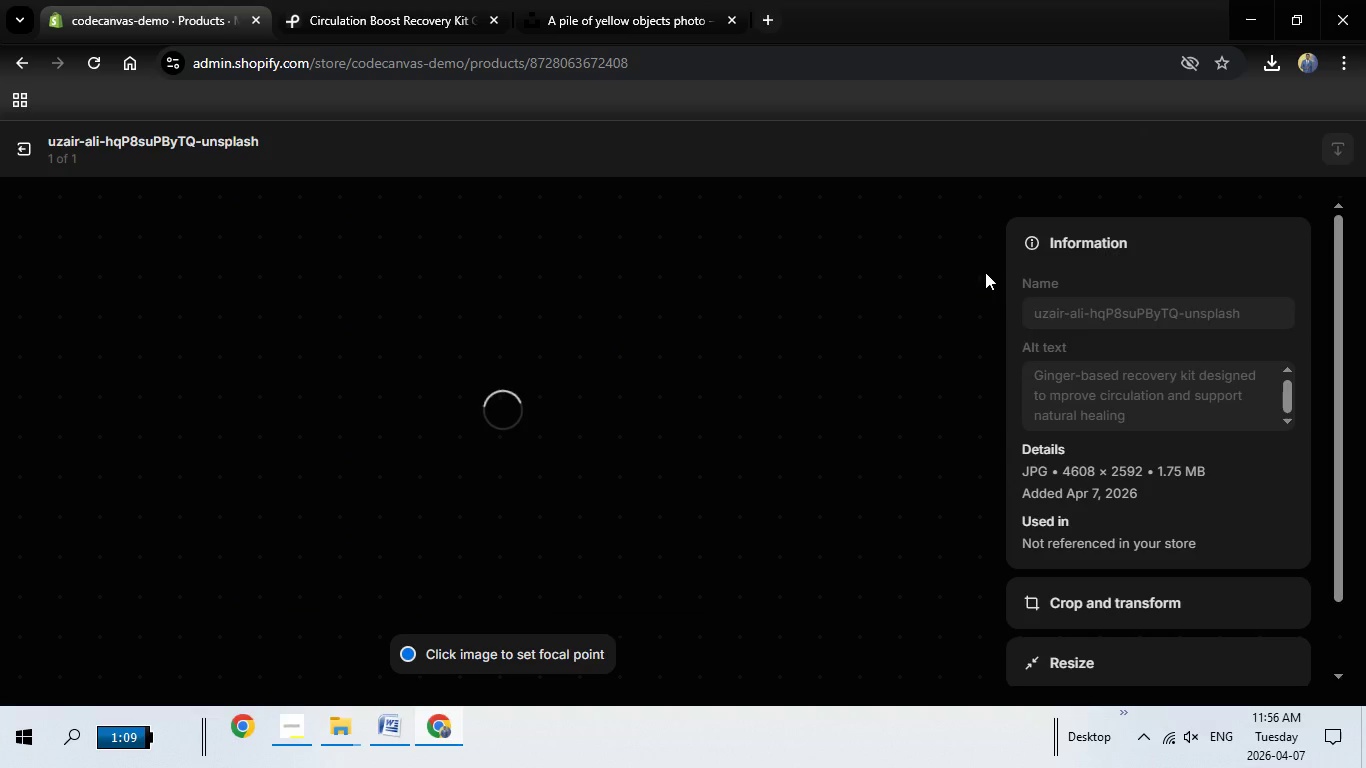 
left_click([17, 147])
 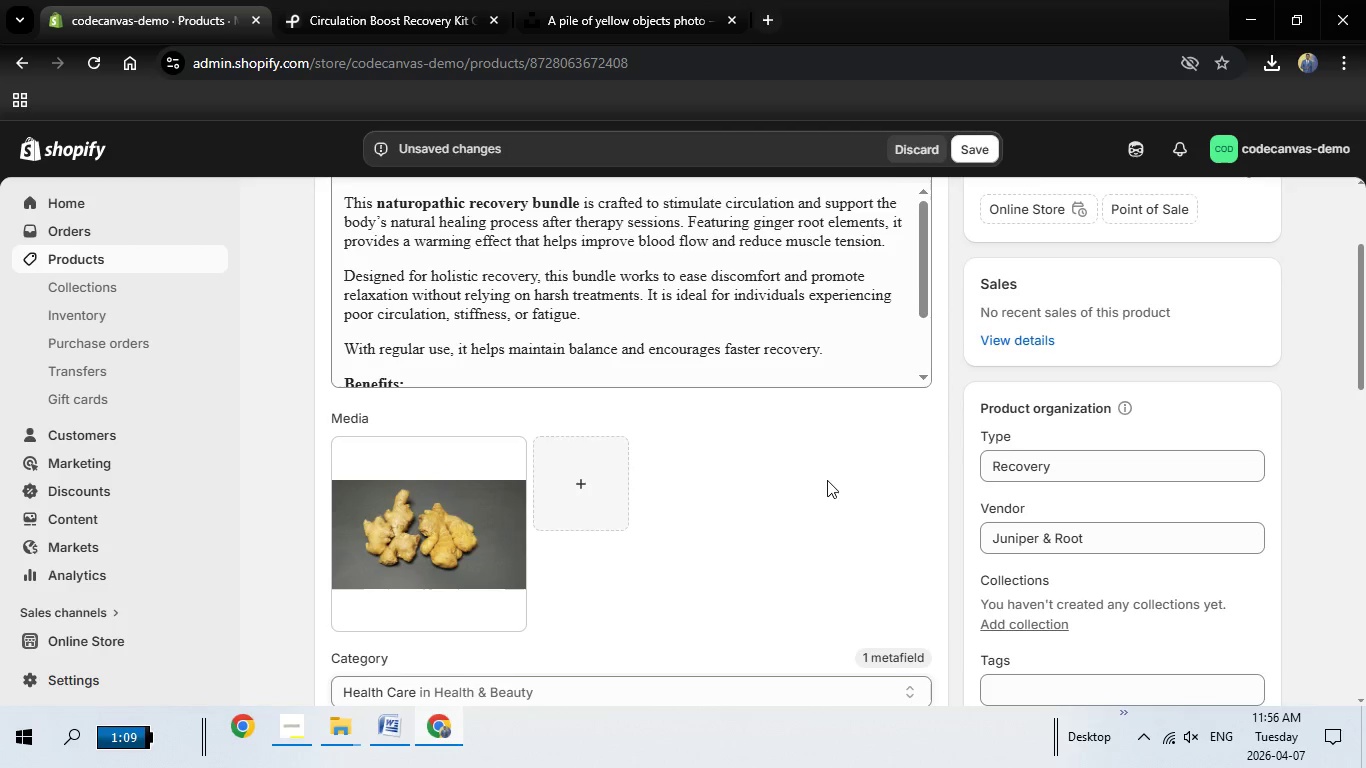 
scroll: coordinate [767, 470], scroll_direction: down, amount: 5.0
 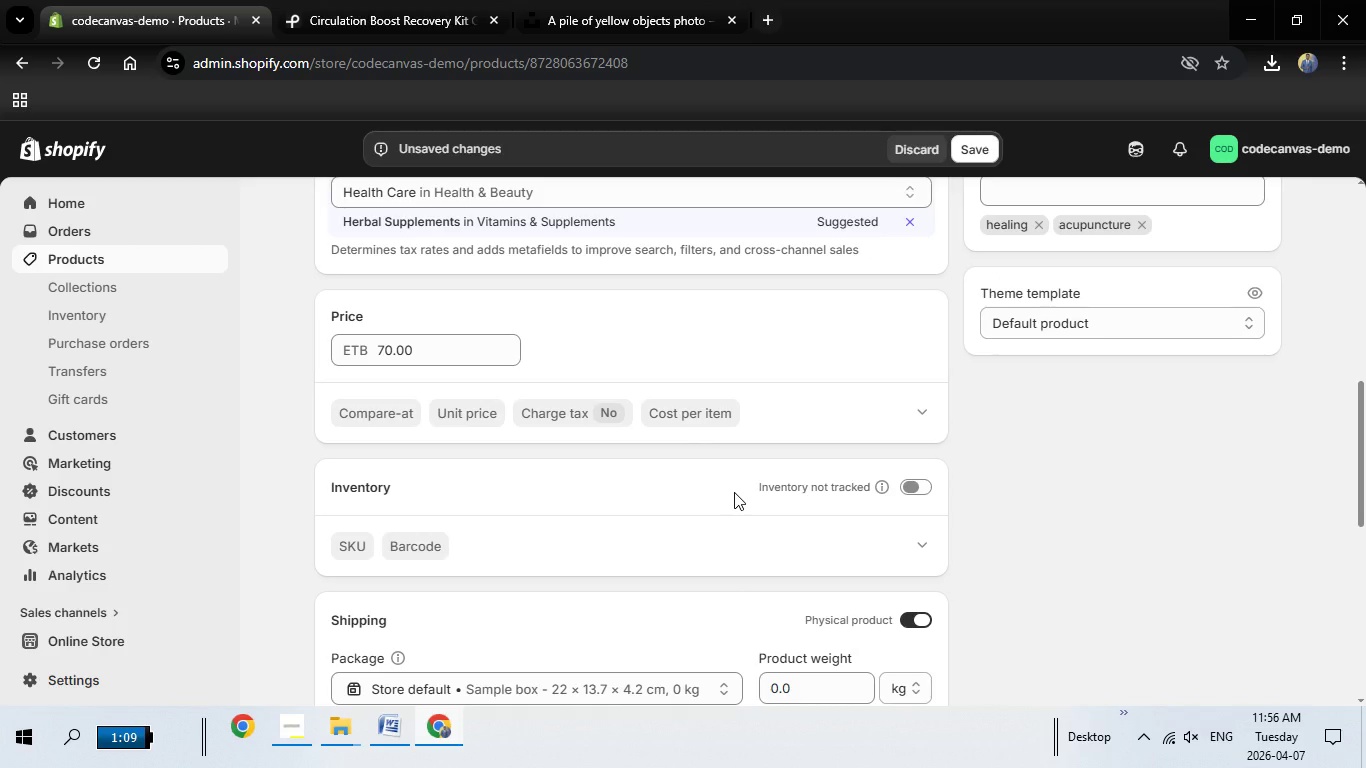 
wait(7.39)
 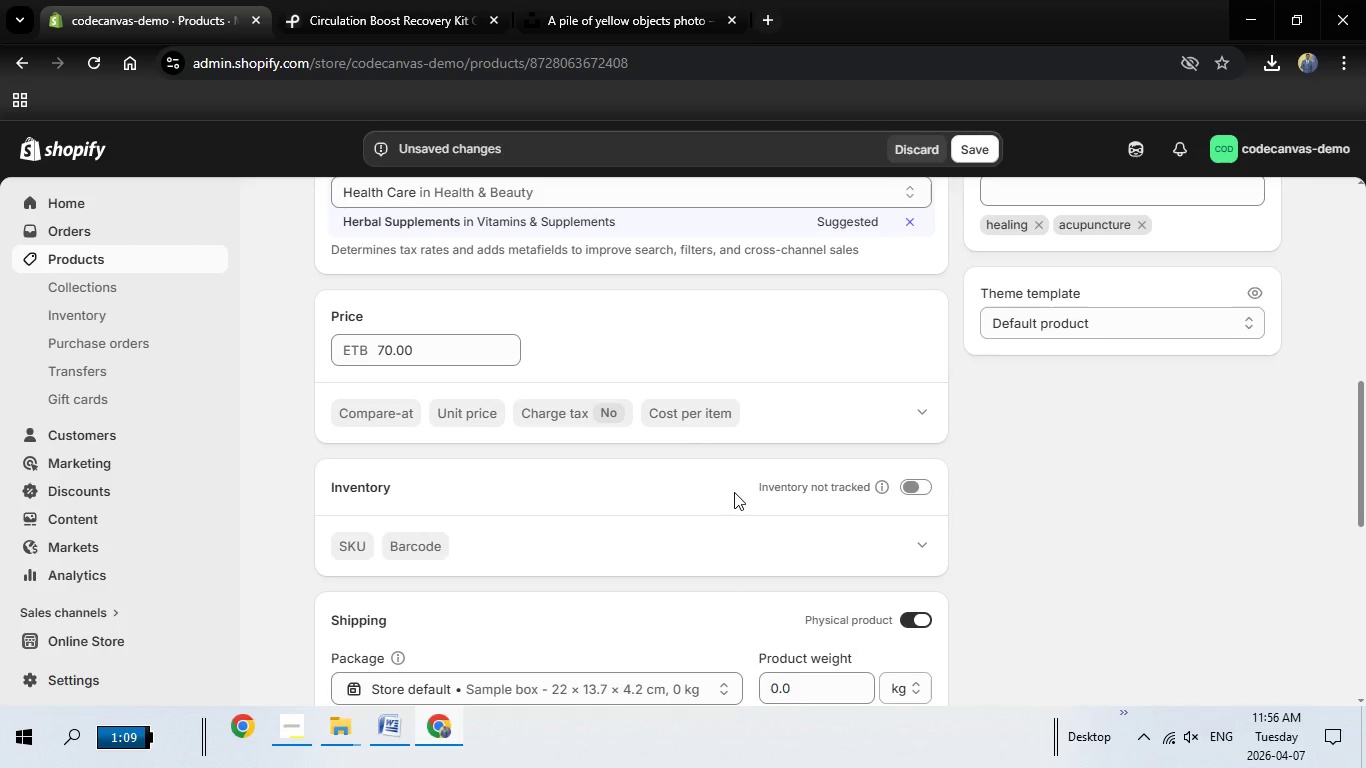 
left_click([441, 344])
 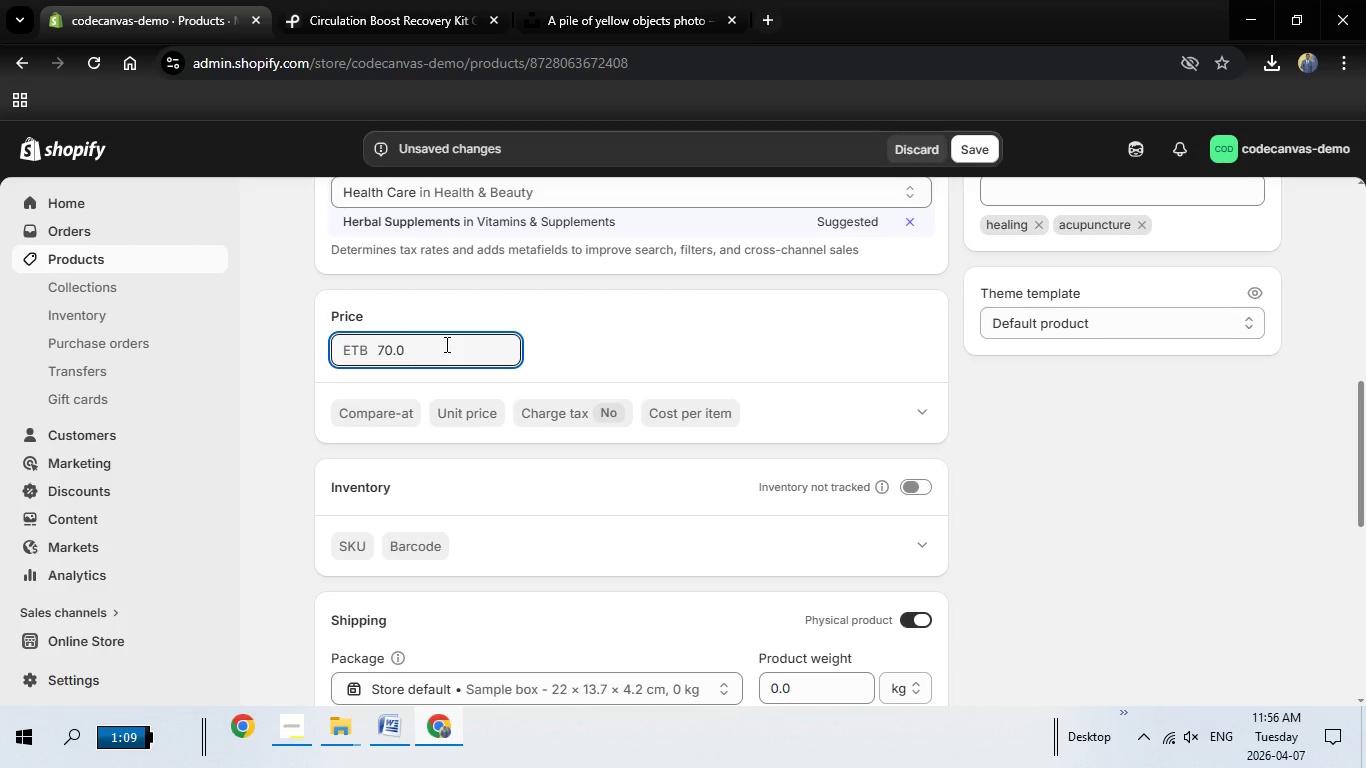 
key(Backspace)
 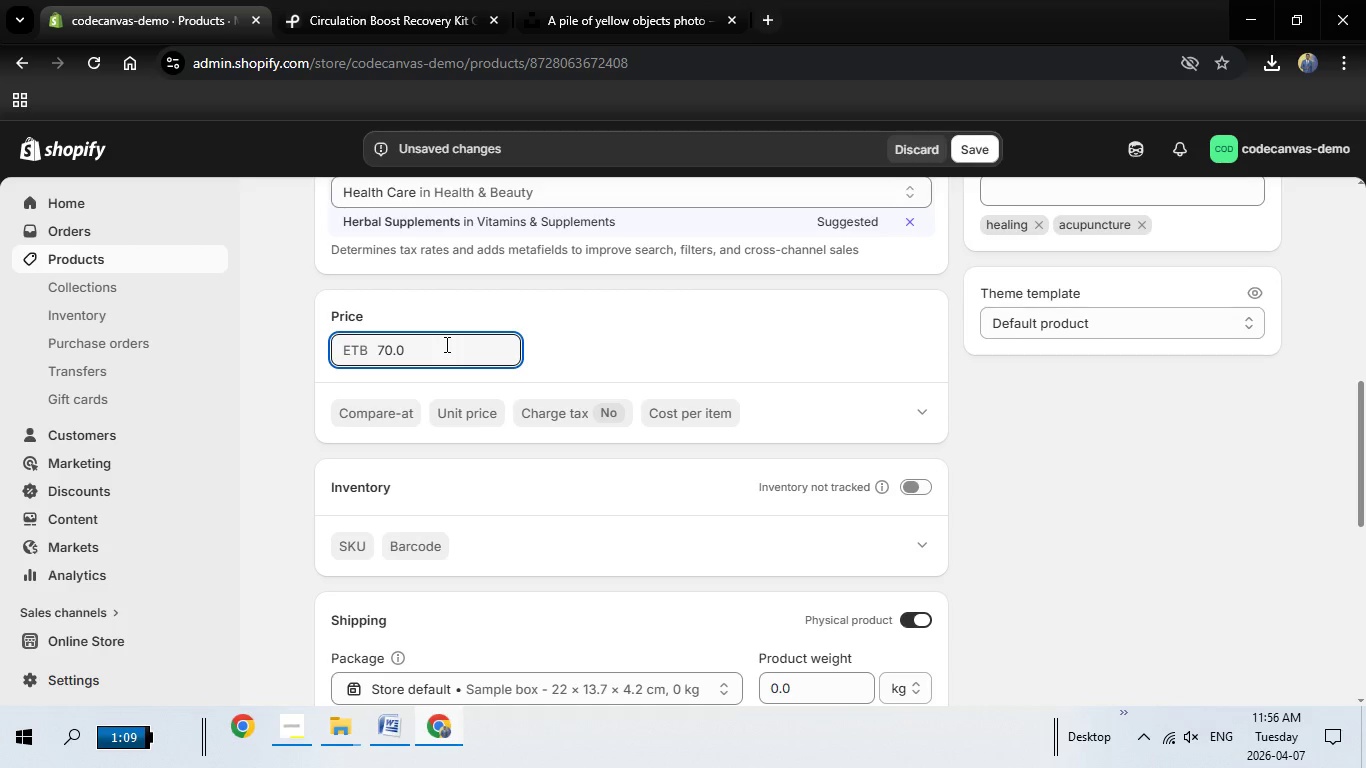 
key(Backspace)
 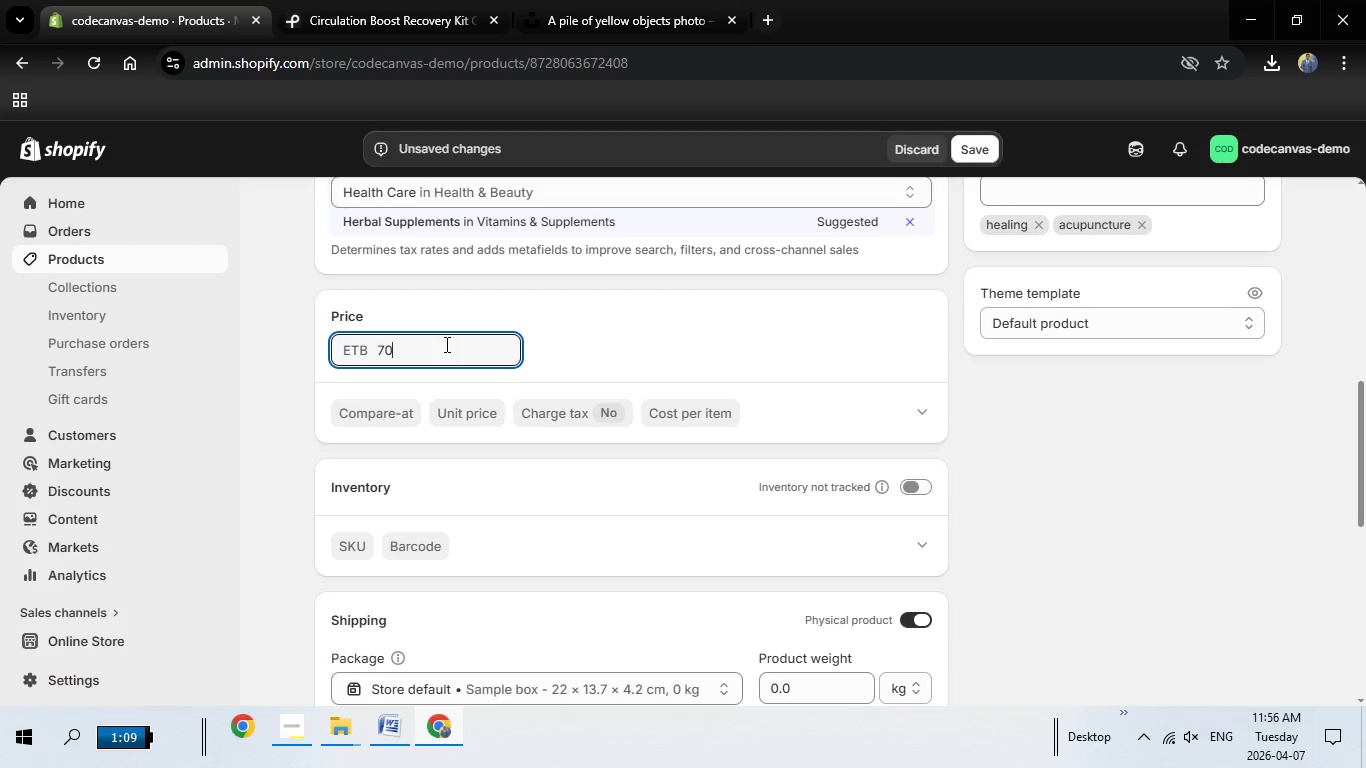 
key(Backspace)
 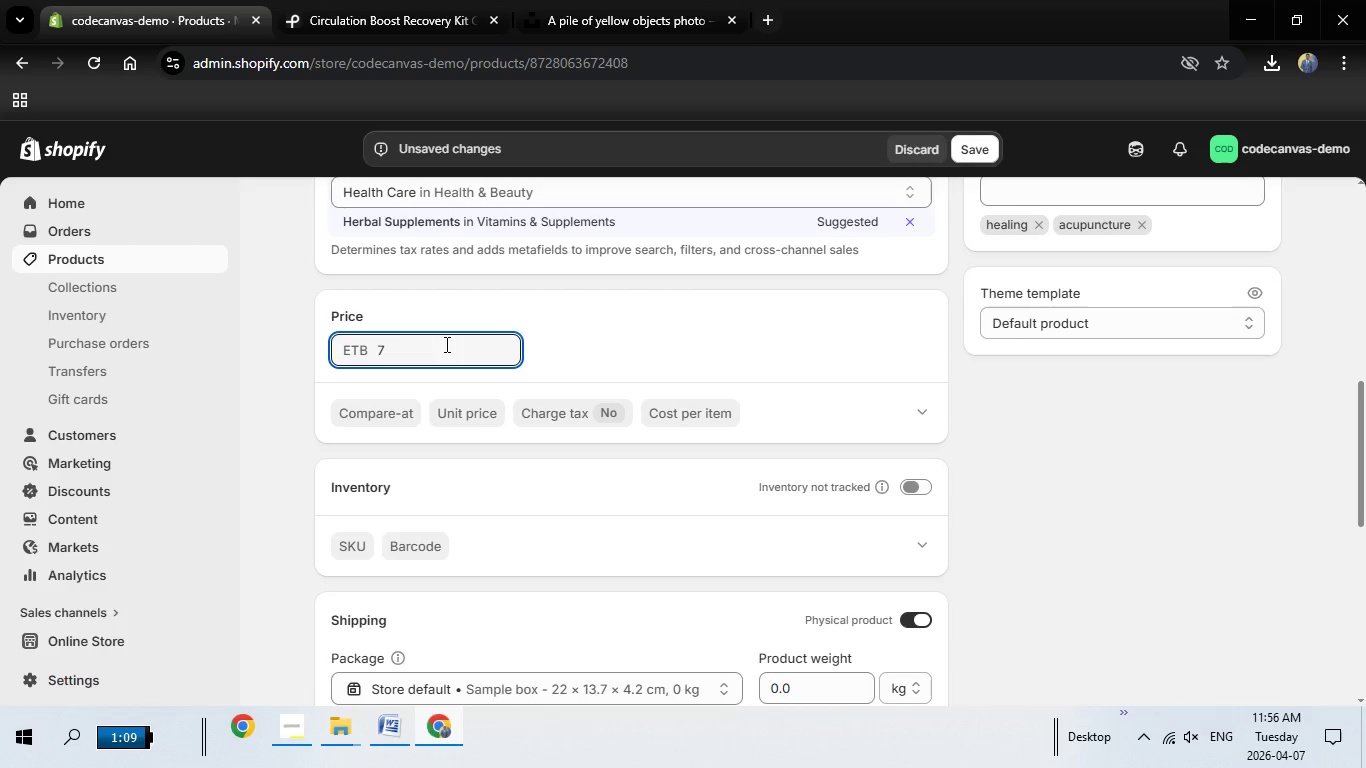 
key(Backspace)
 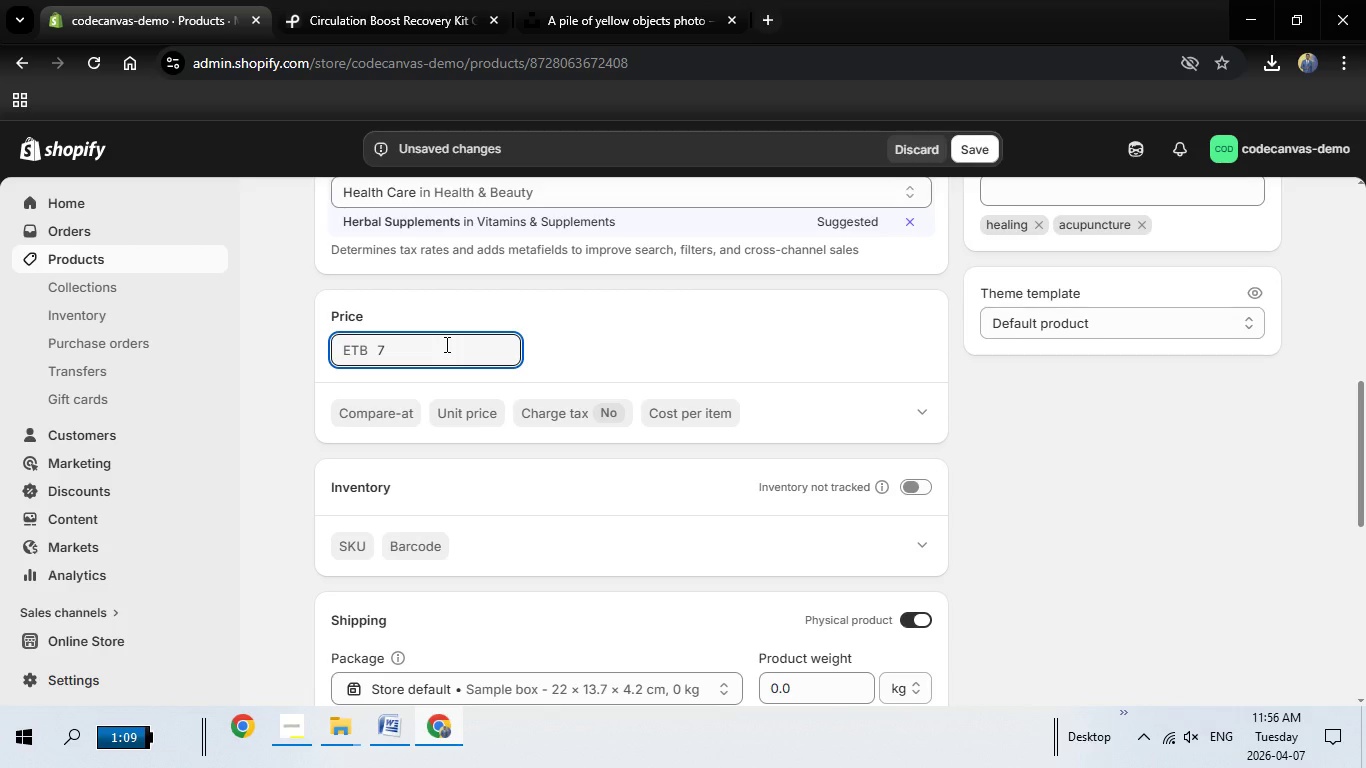 
key(5)
 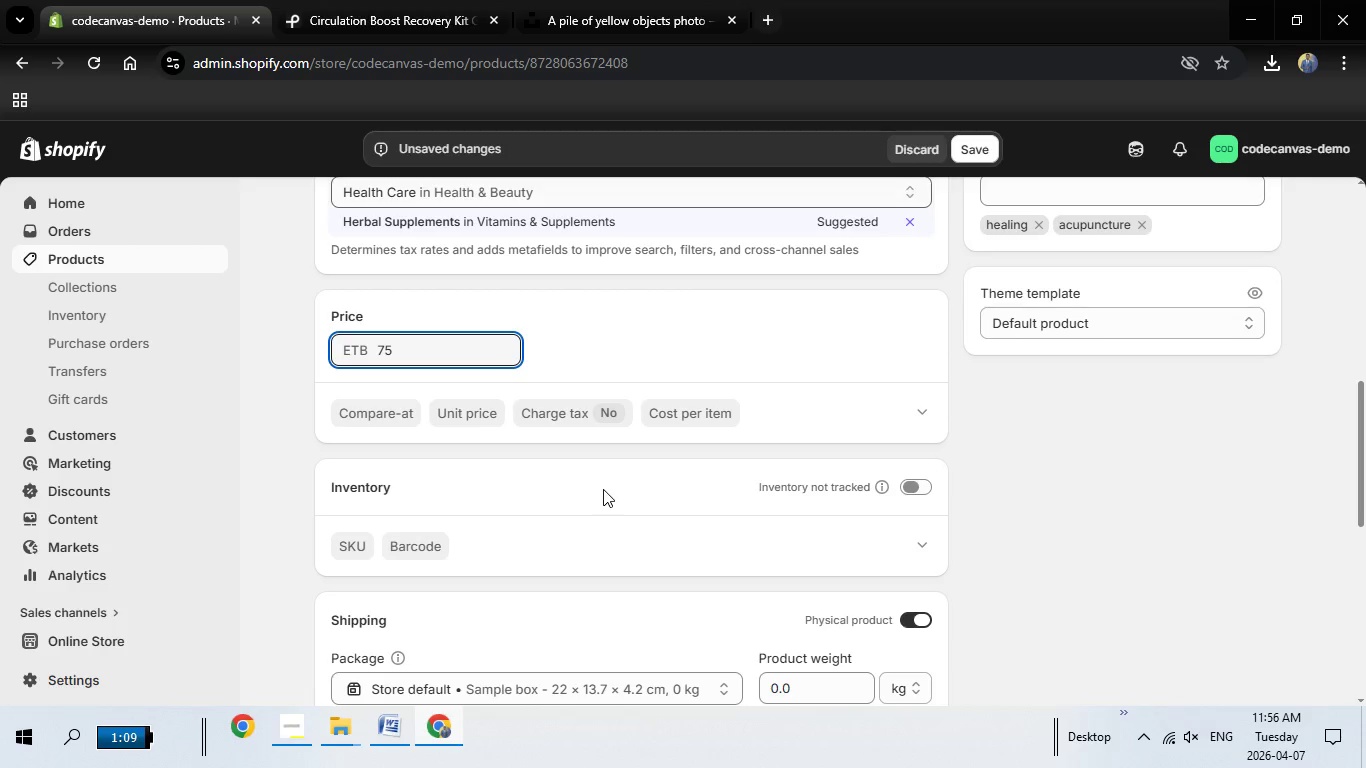 
scroll: coordinate [633, 484], scroll_direction: down, amount: 8.0
 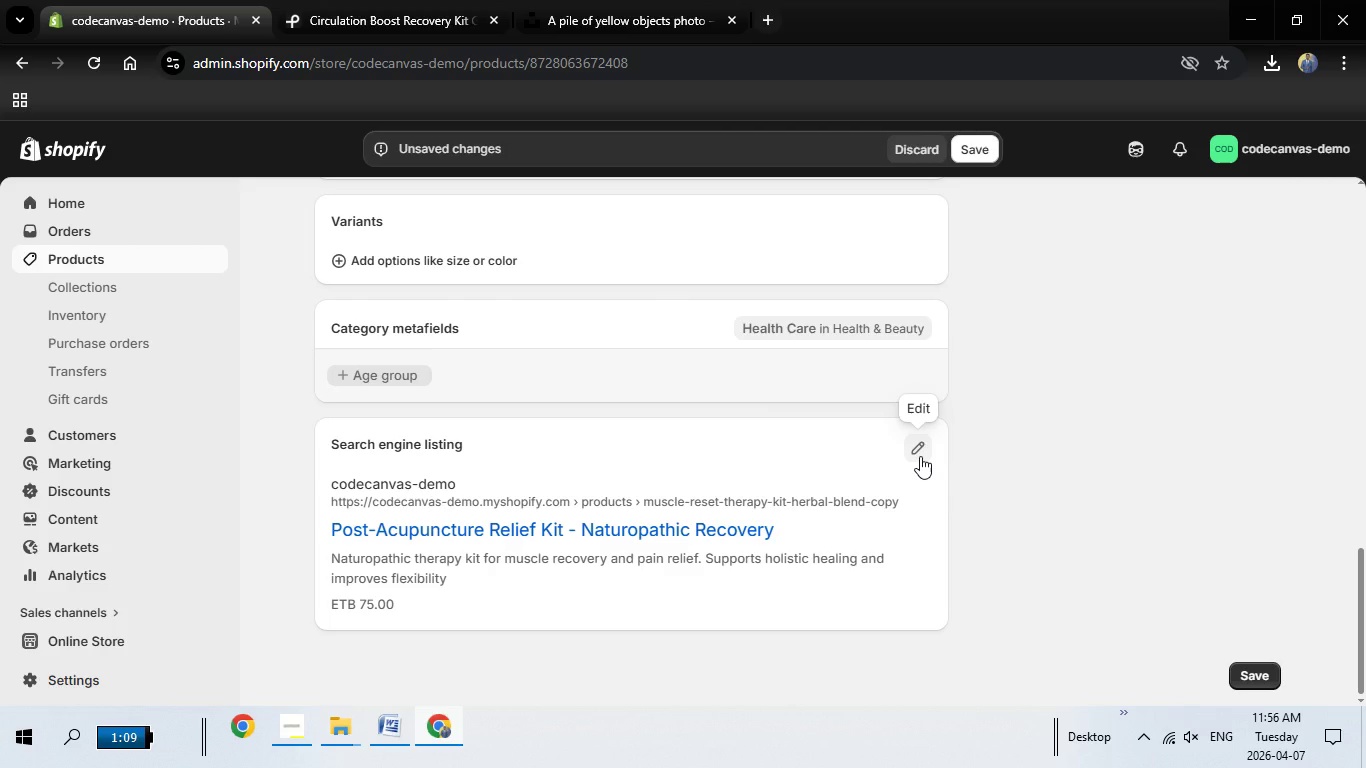 
left_click([920, 456])
 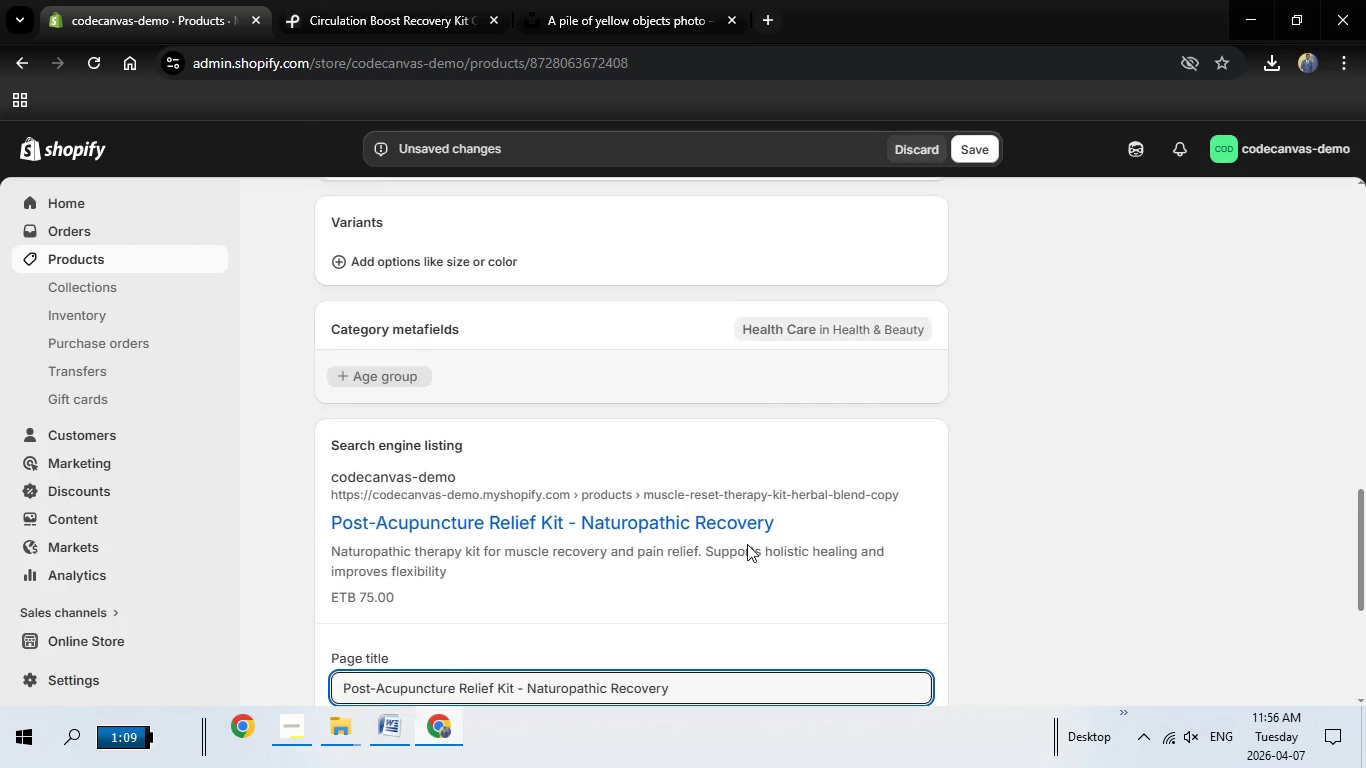 
scroll: coordinate [750, 425], scroll_direction: down, amount: 3.0
 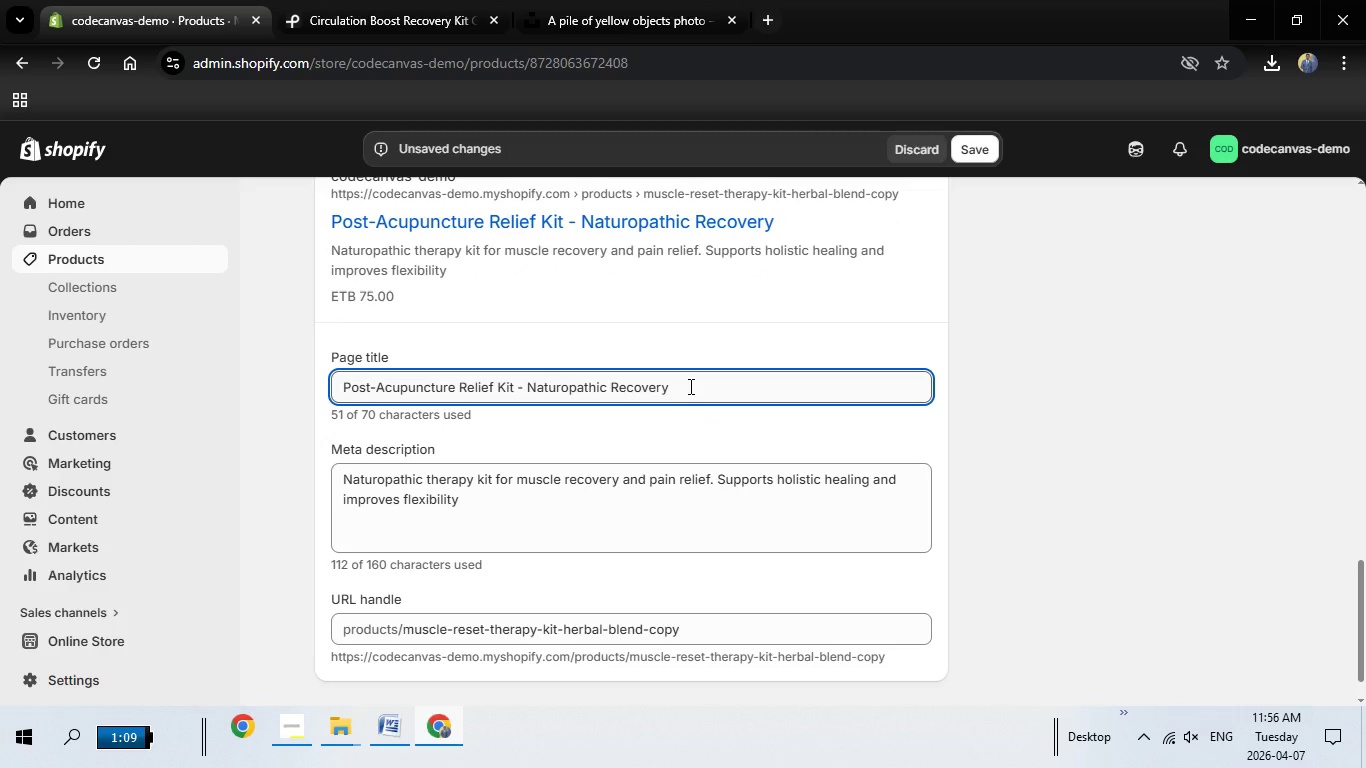 
scroll: coordinate [689, 371], scroll_direction: up, amount: 27.0
 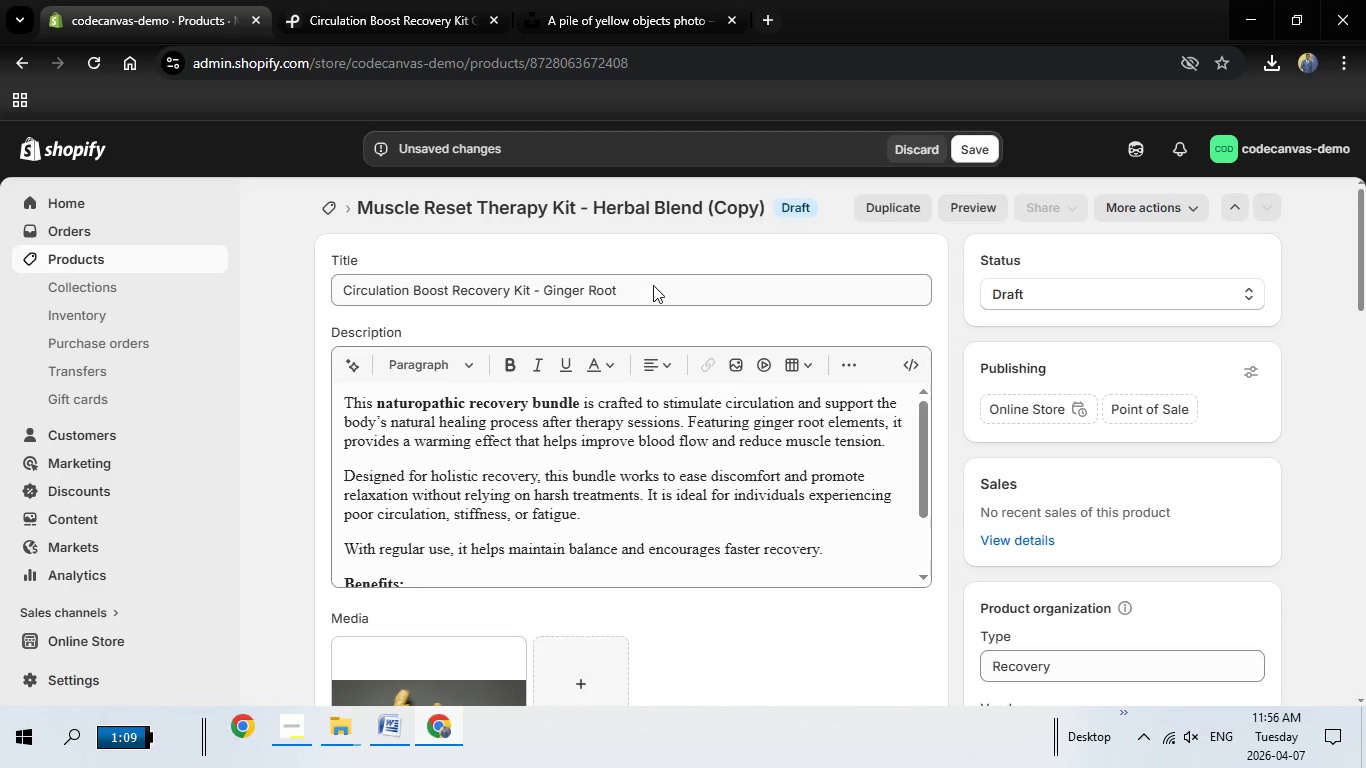 
left_click([653, 285])
 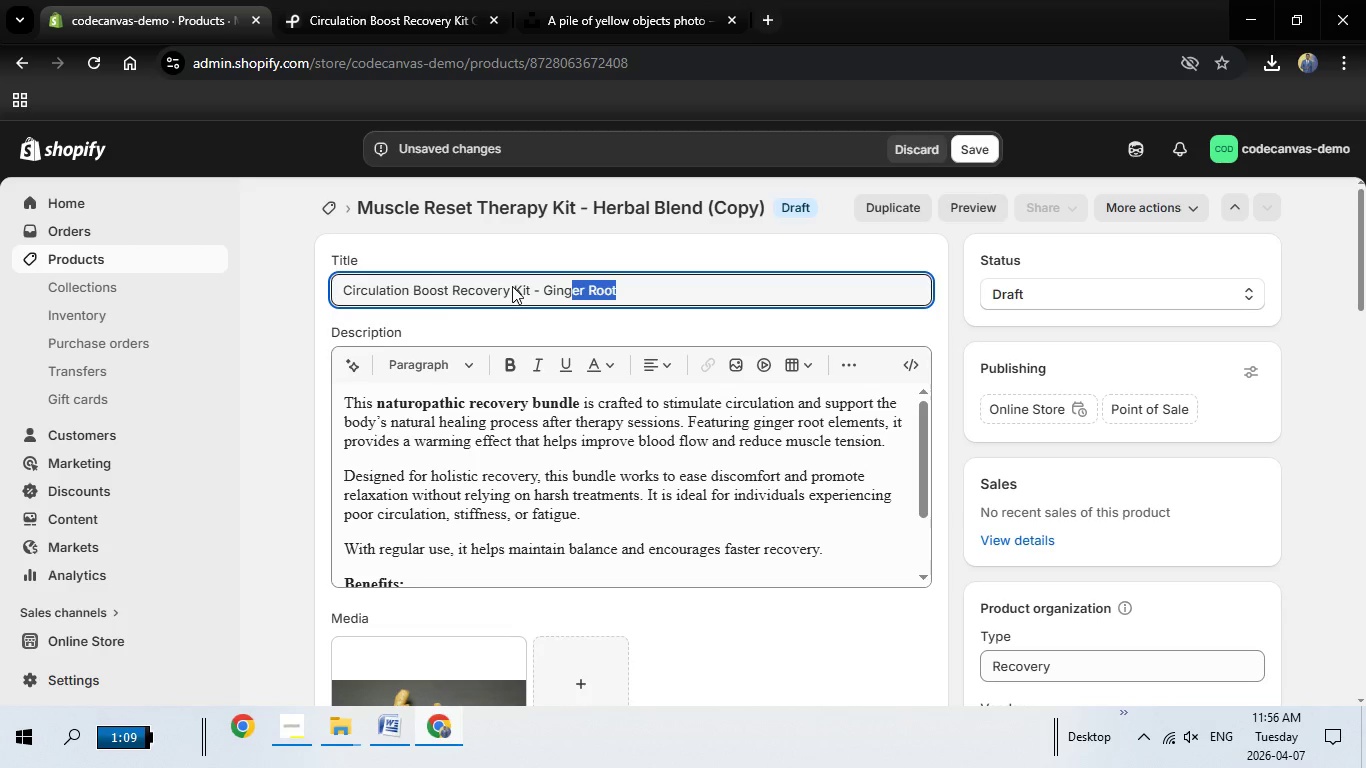 
left_click_drag(start_coordinate=[642, 285], to_coordinate=[323, 288])
 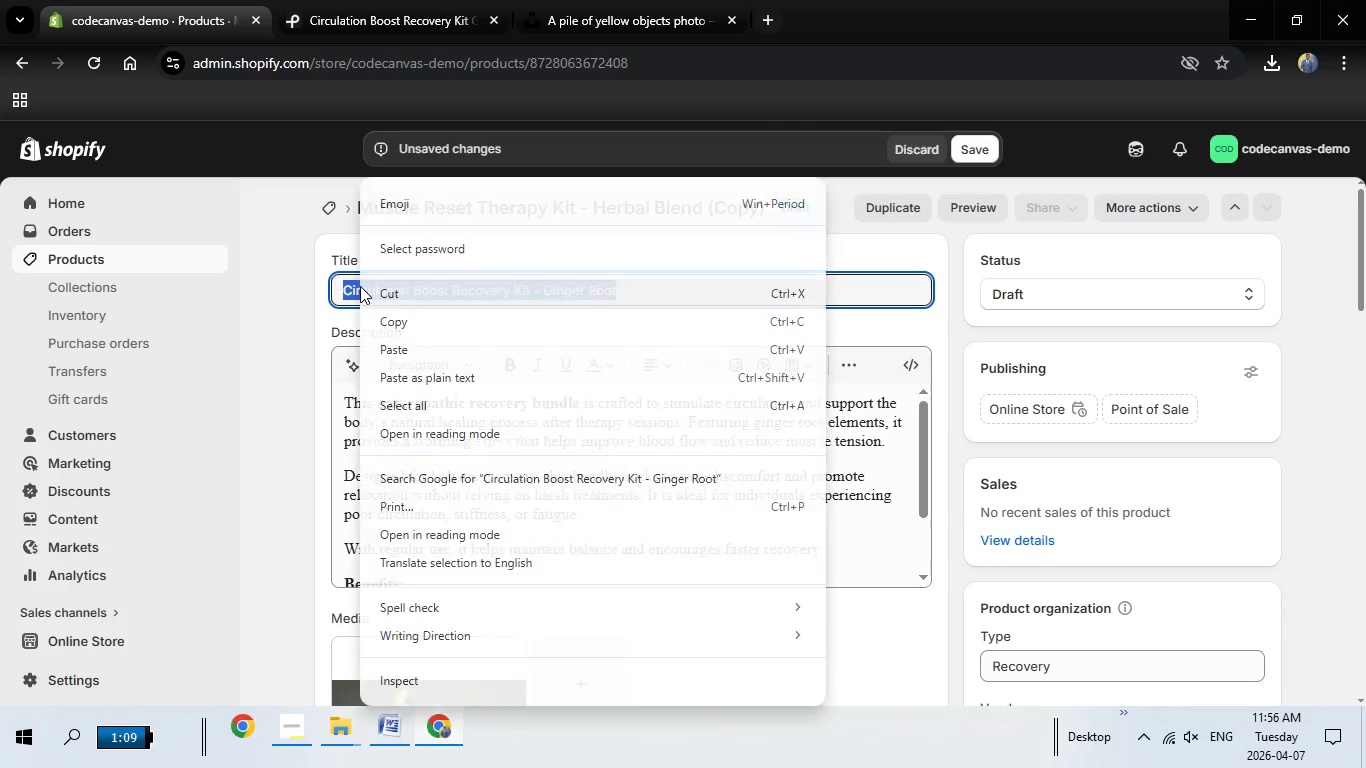 
right_click([360, 287])
 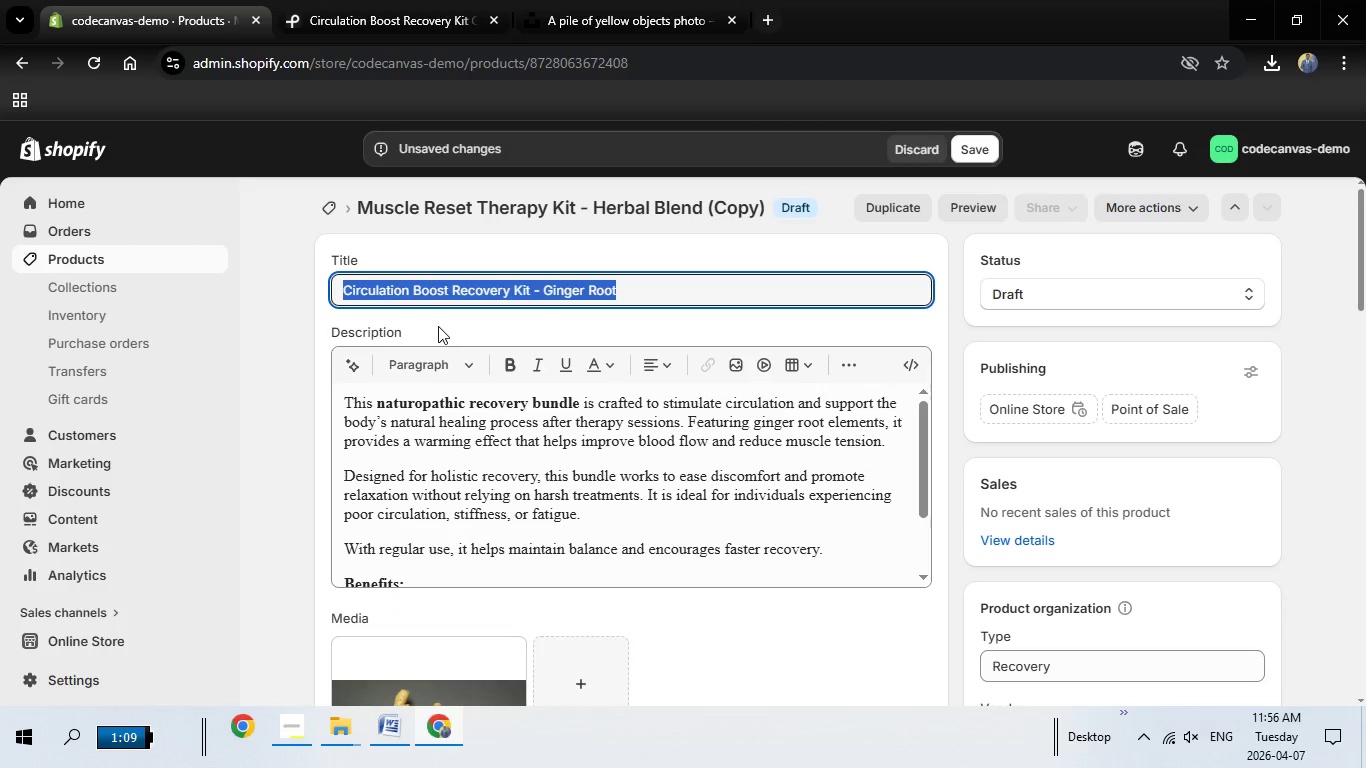 
left_click([438, 326])
 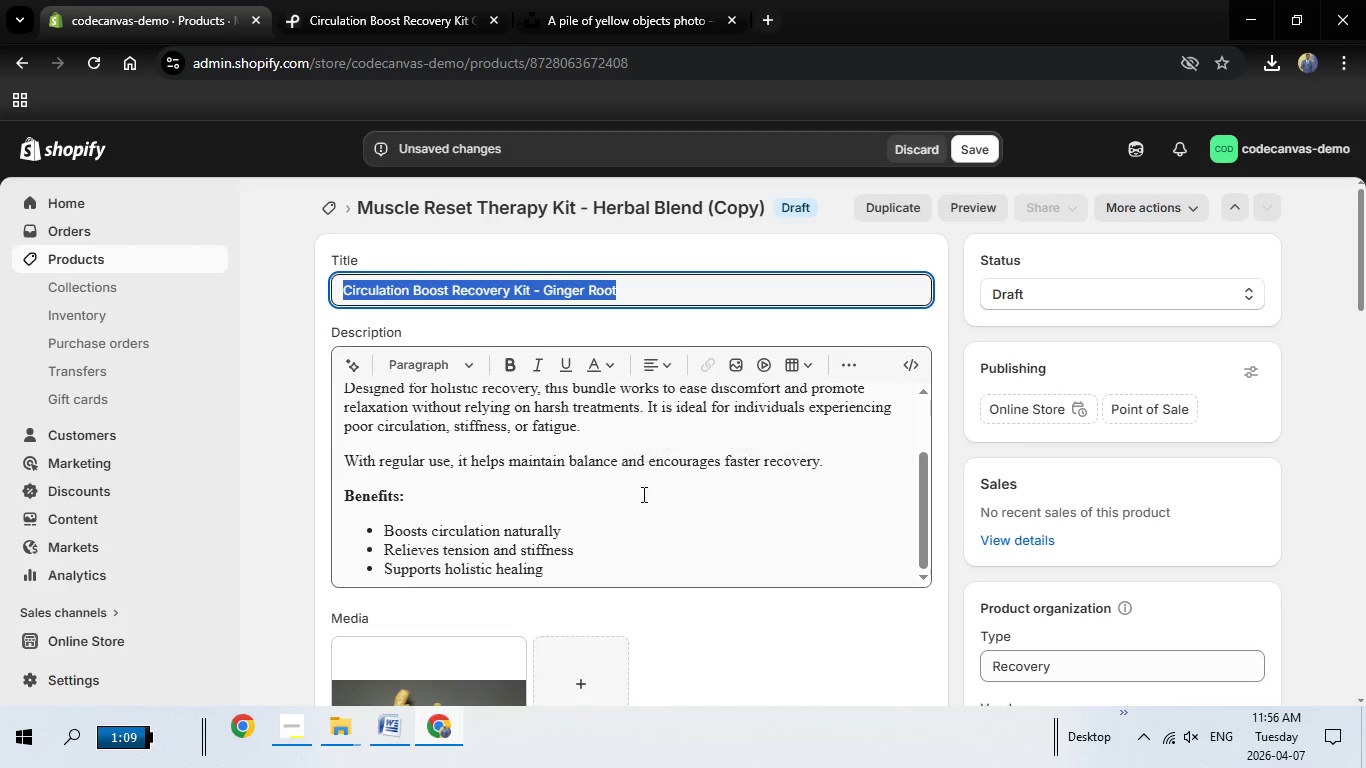 
scroll: coordinate [670, 579], scroll_direction: down, amount: 25.0
 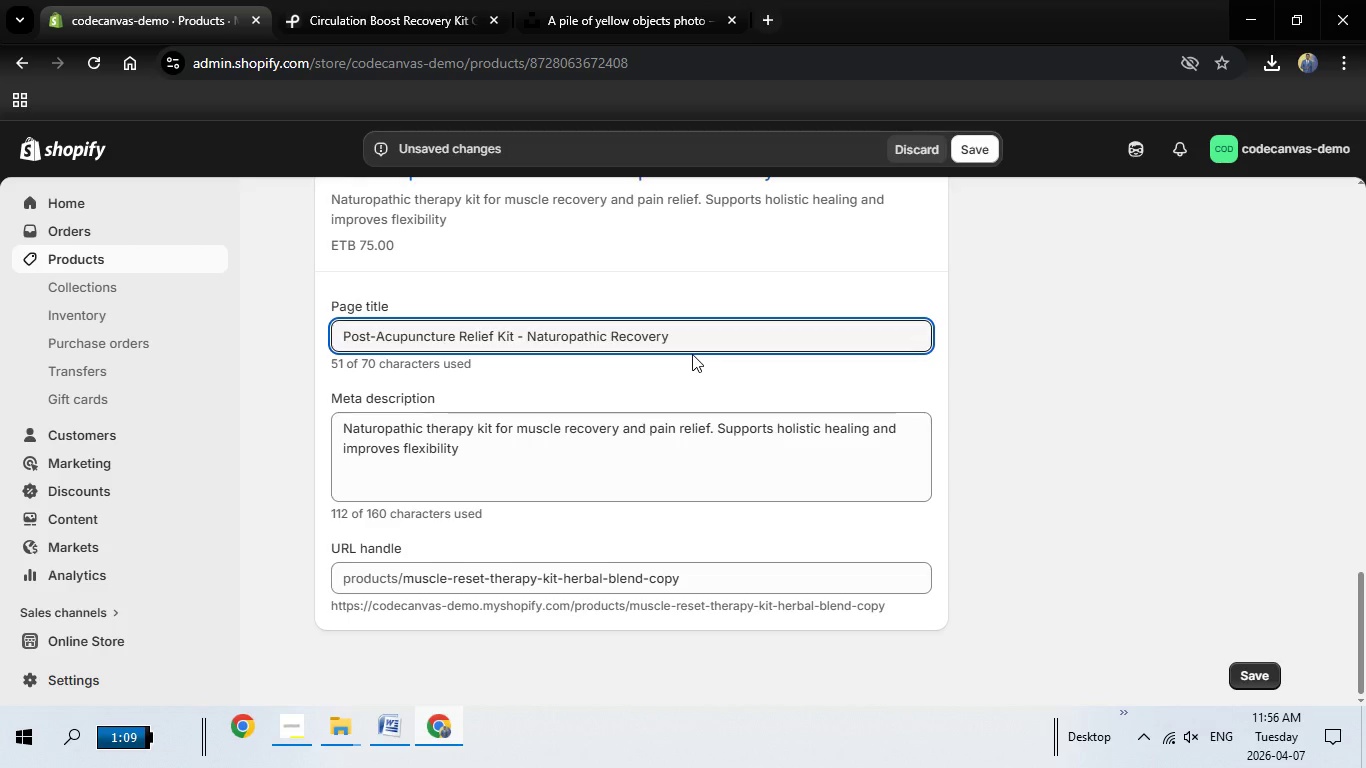 
scroll: coordinate [702, 354], scroll_direction: none, amount: 0.0
 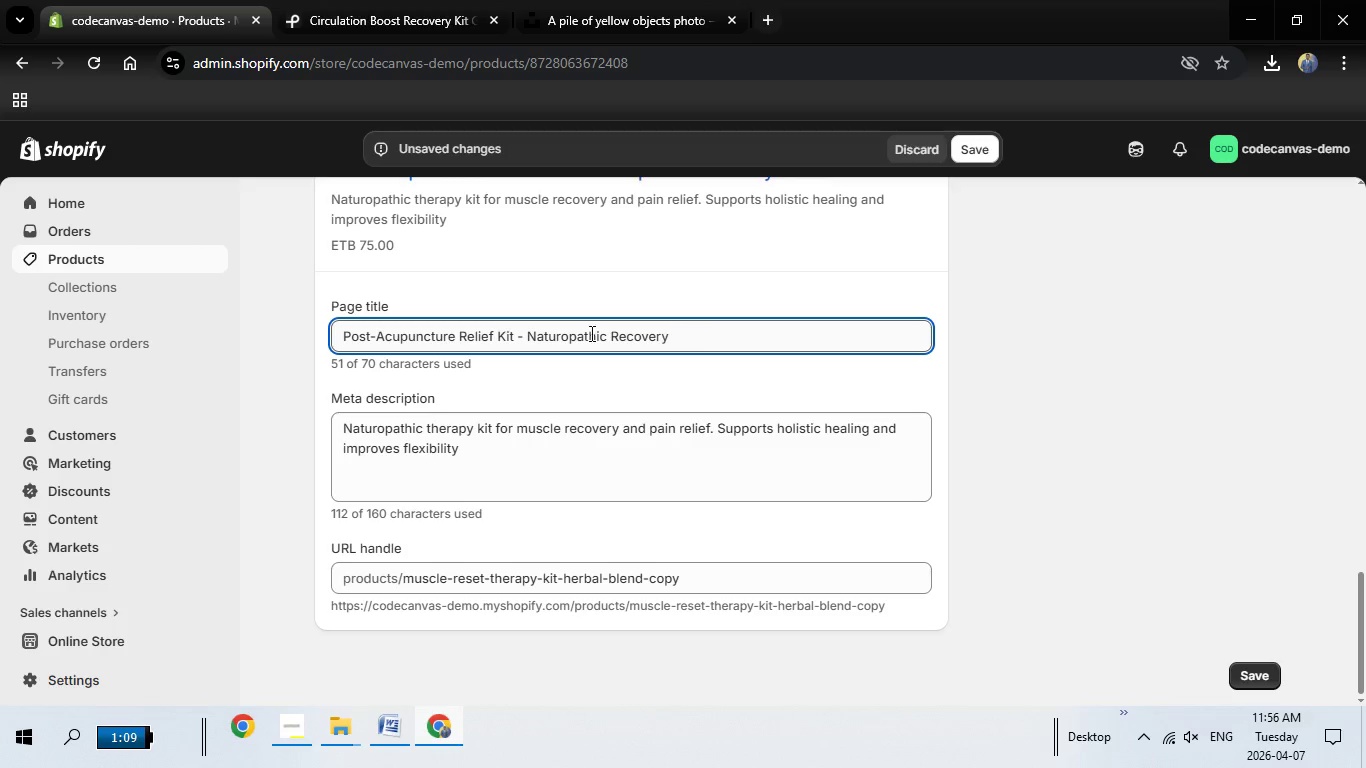 
left_click_drag(start_coordinate=[690, 333], to_coordinate=[321, 333])
 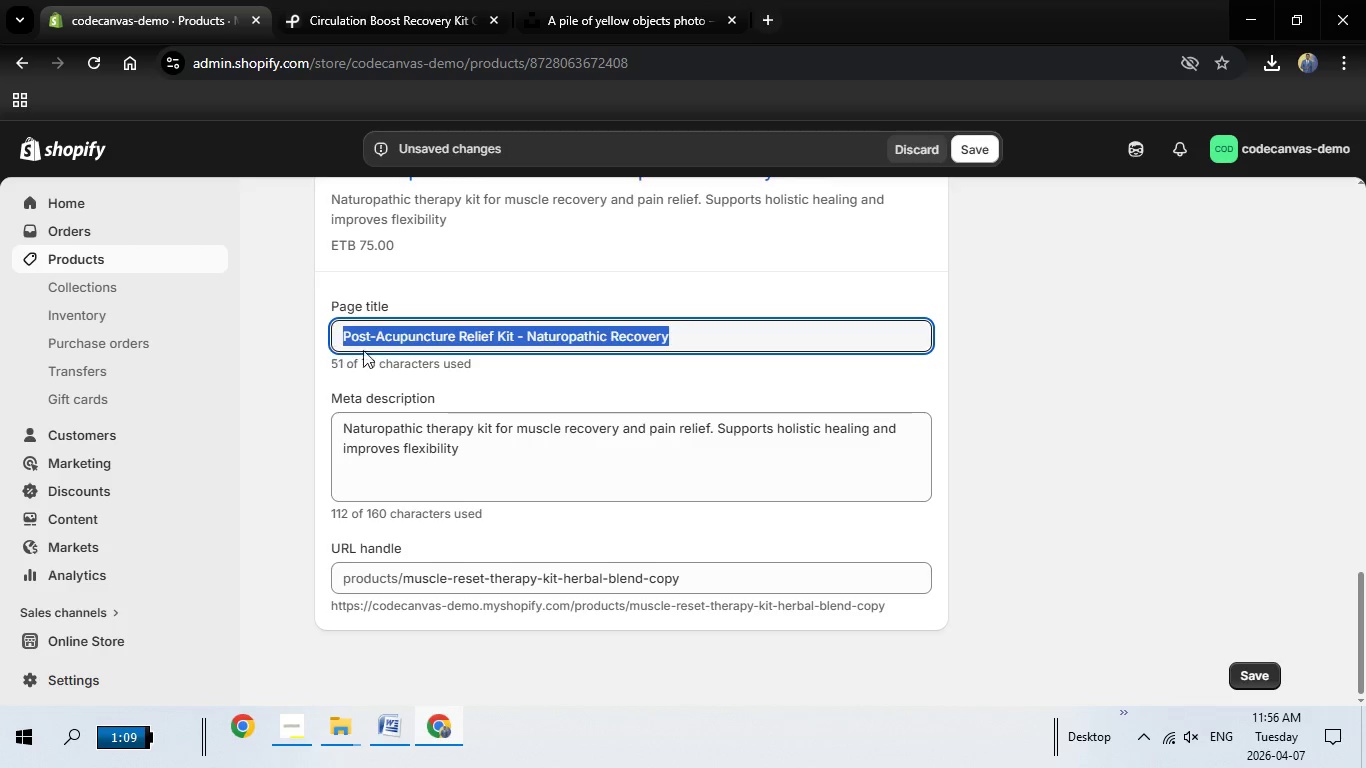 
key(Backspace)
 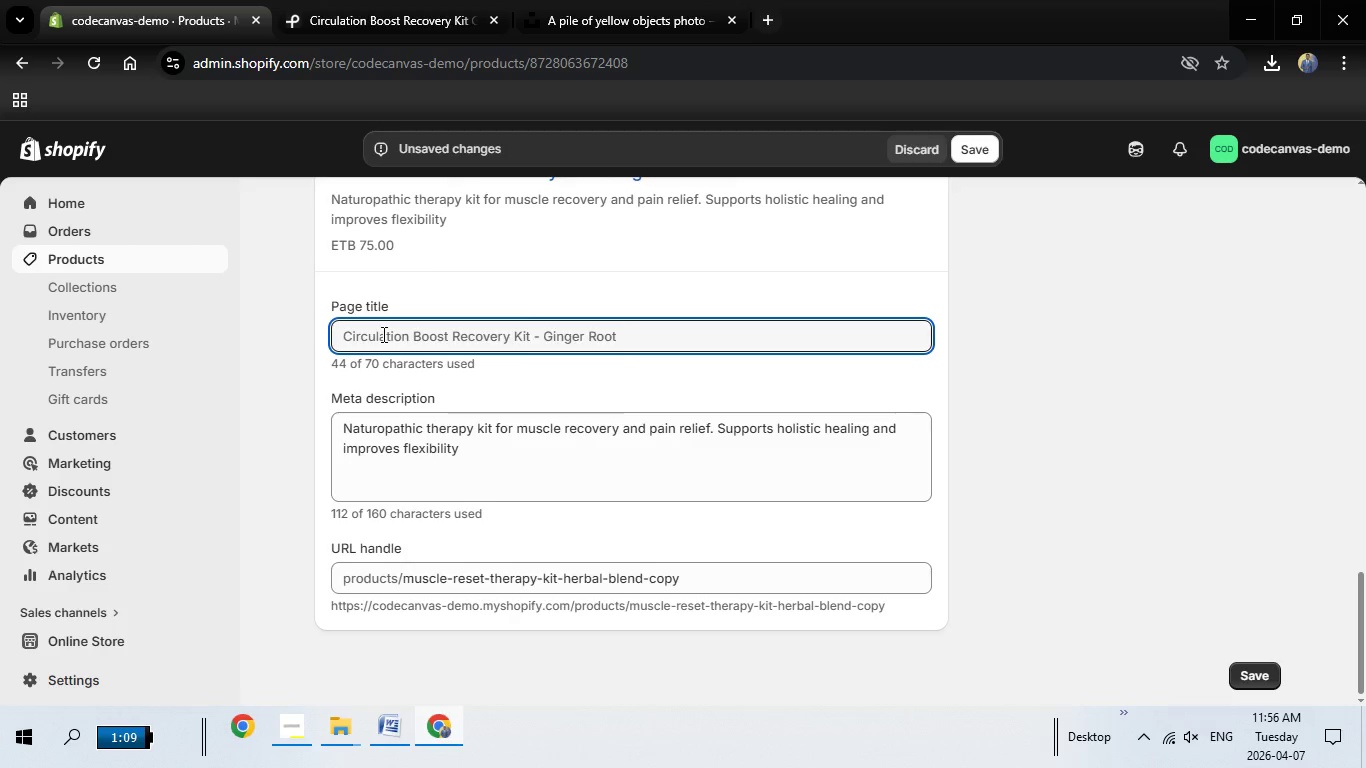 
right_click([382, 334])
 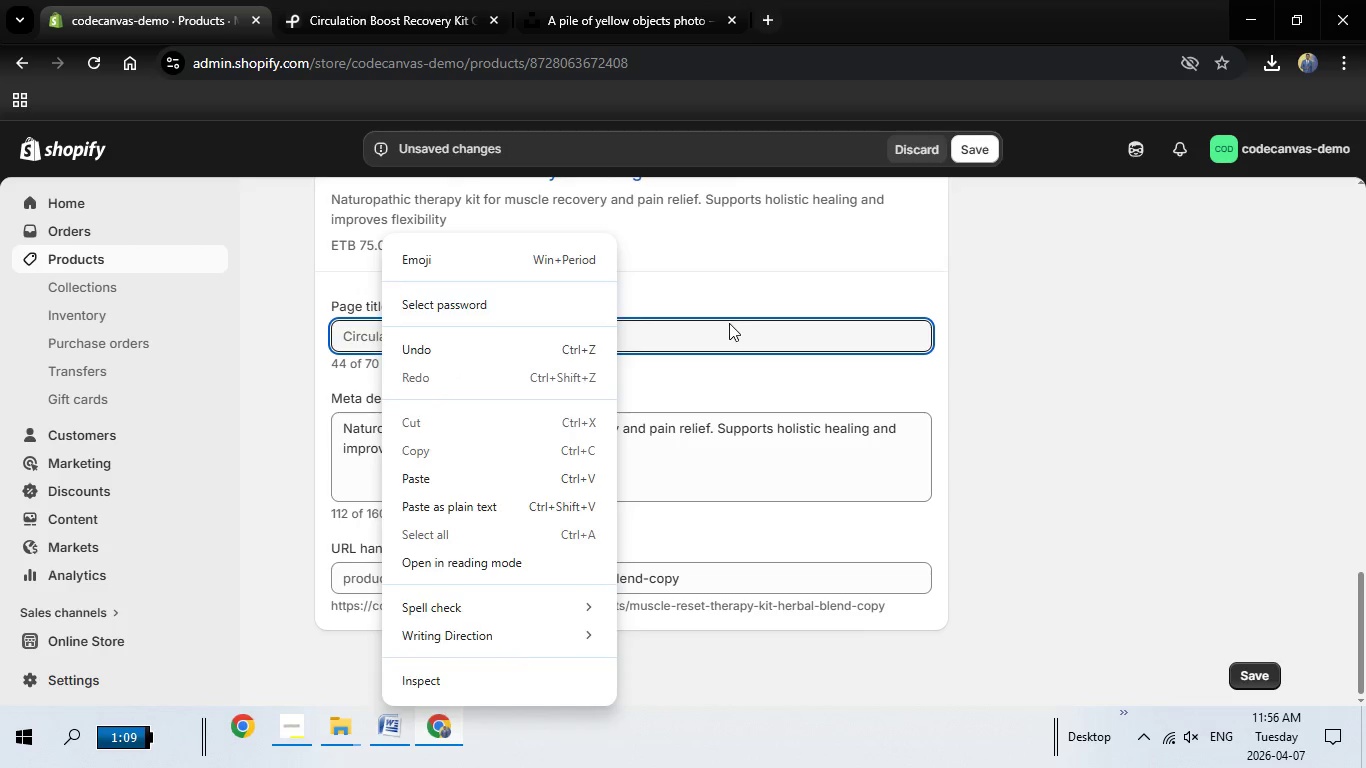 
left_click([729, 323])
 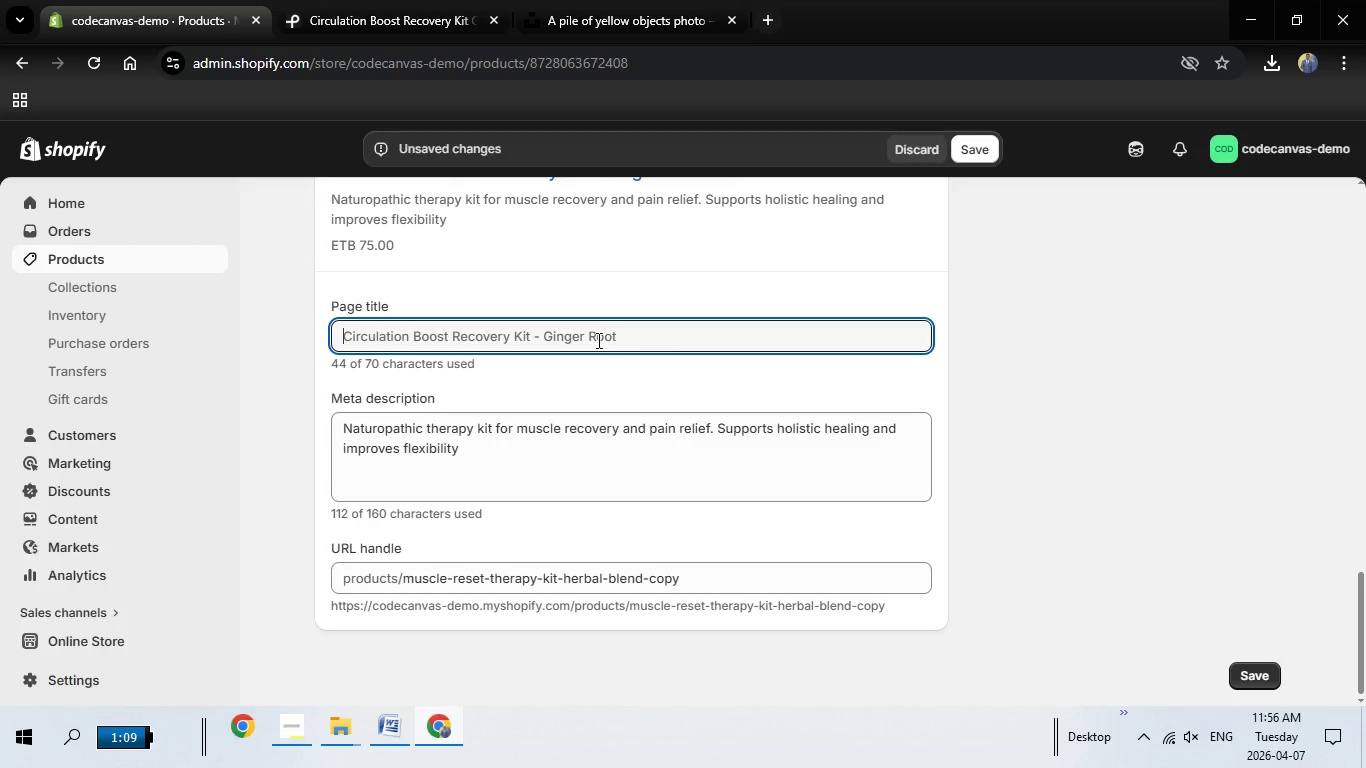 
key(Tab)
 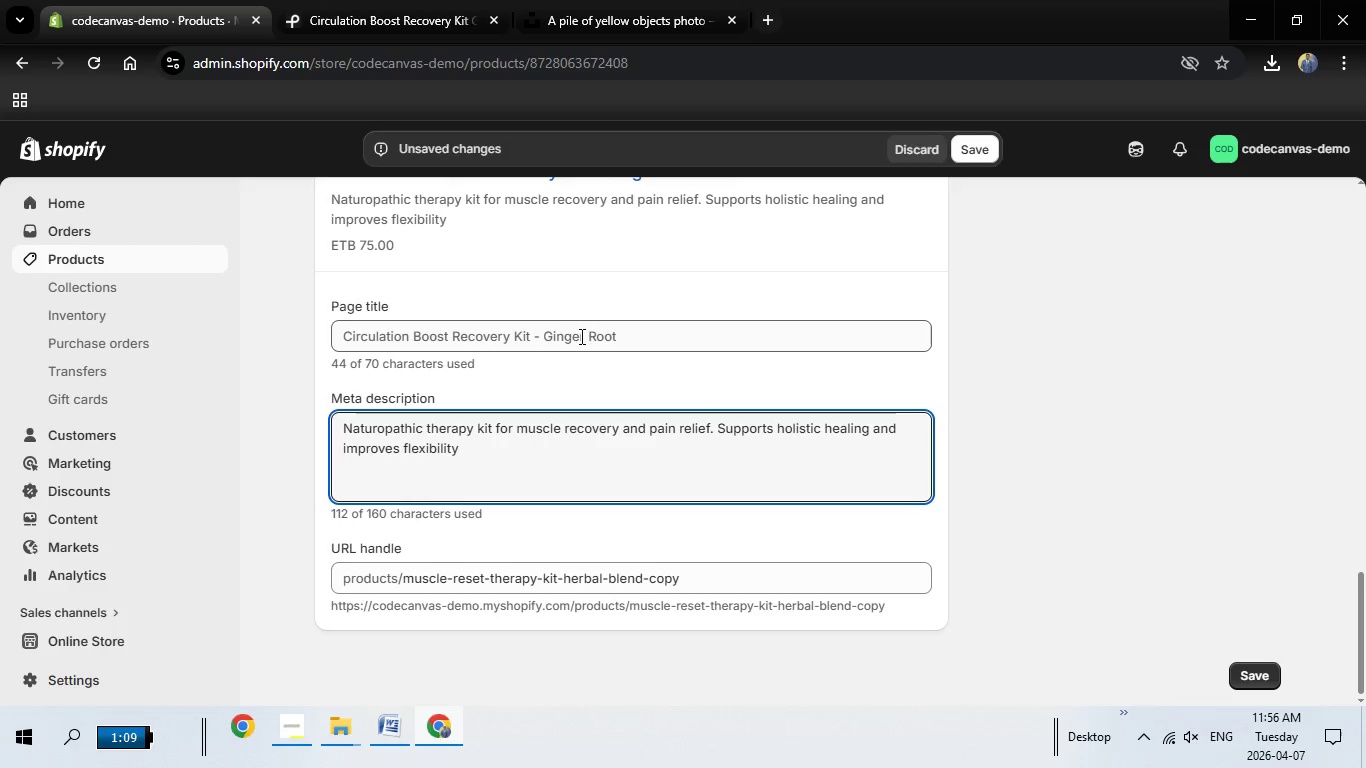 
left_click([580, 336])
 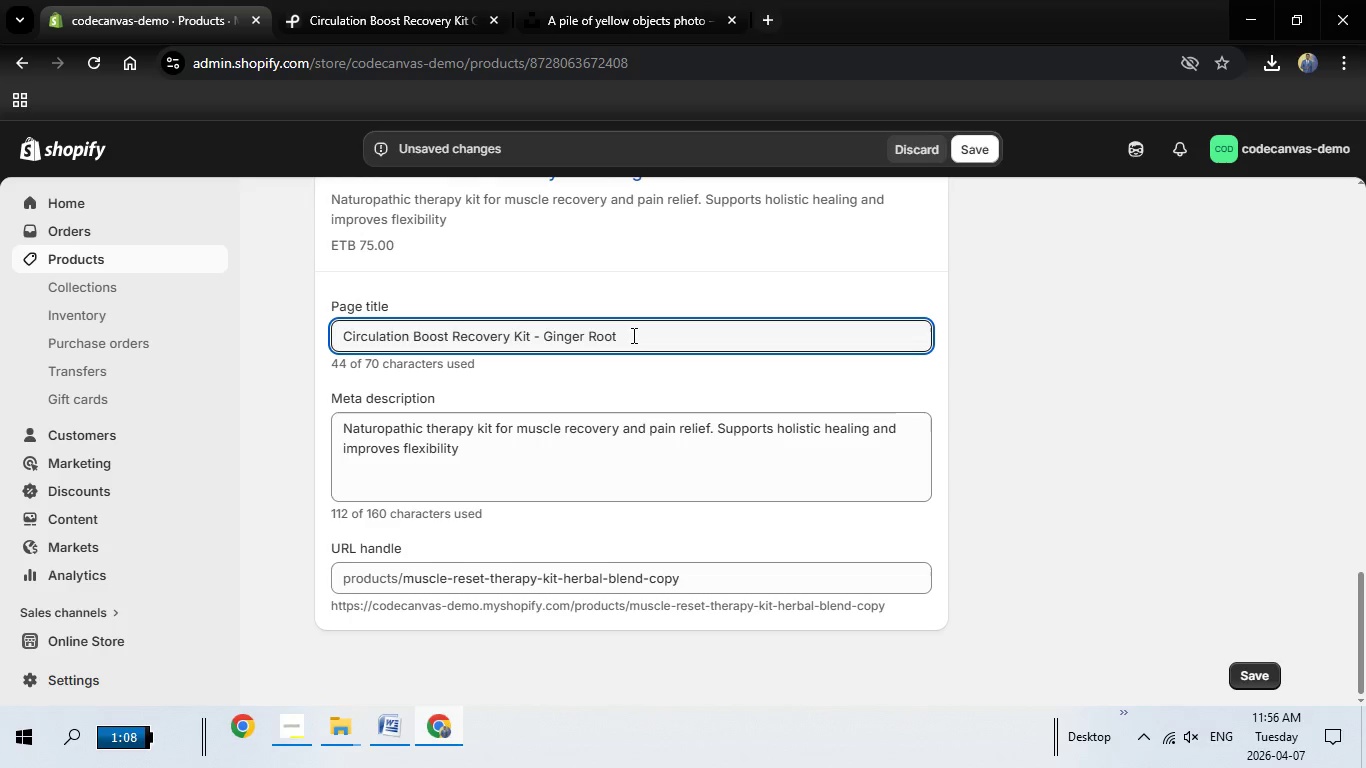 
key(Backspace)
 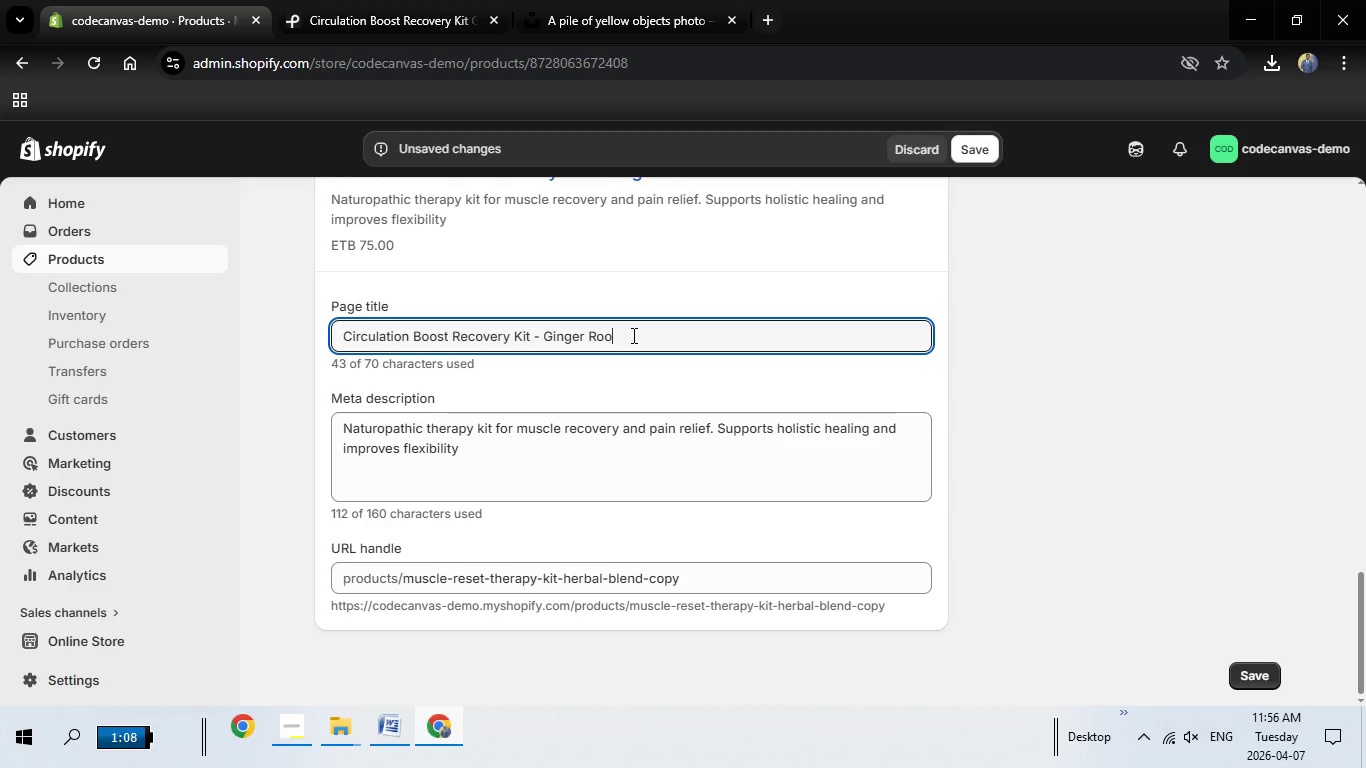 
key(Backspace)
 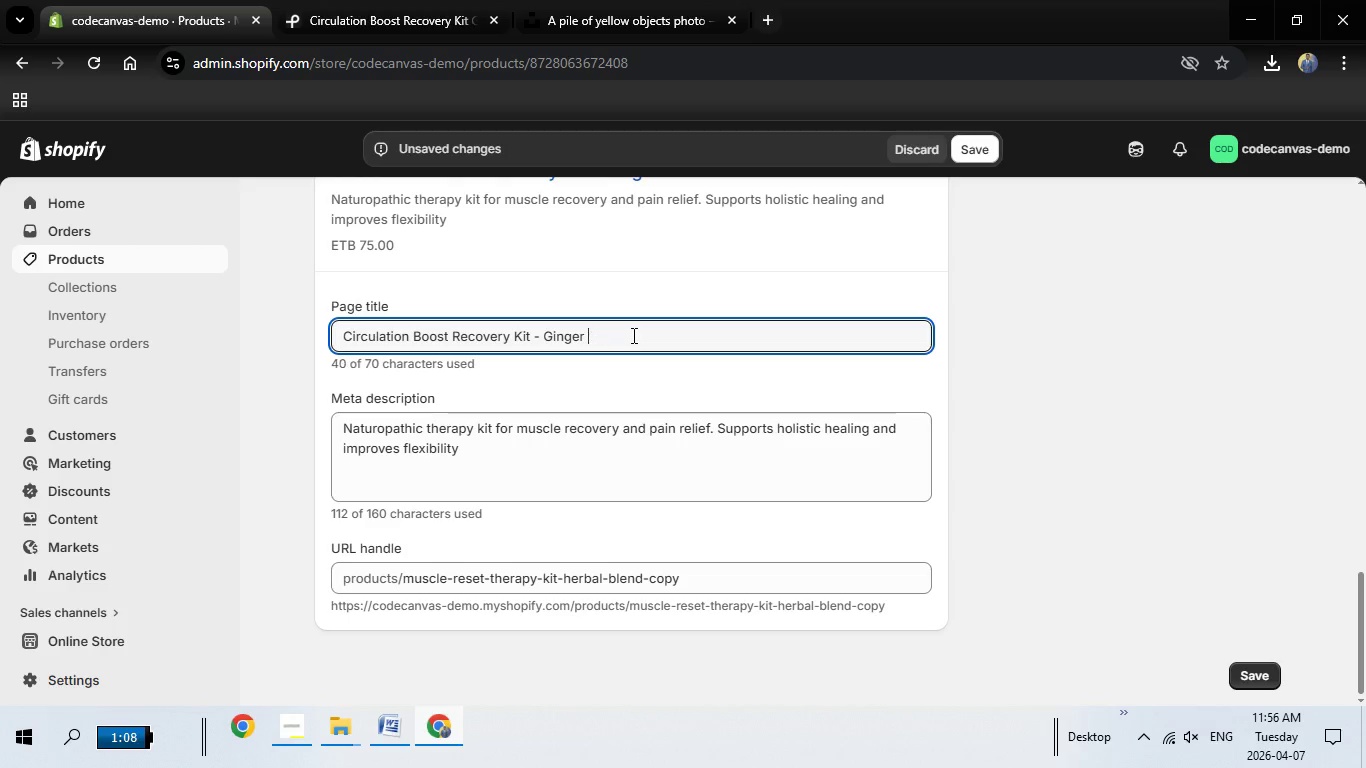 
key(Backspace)
 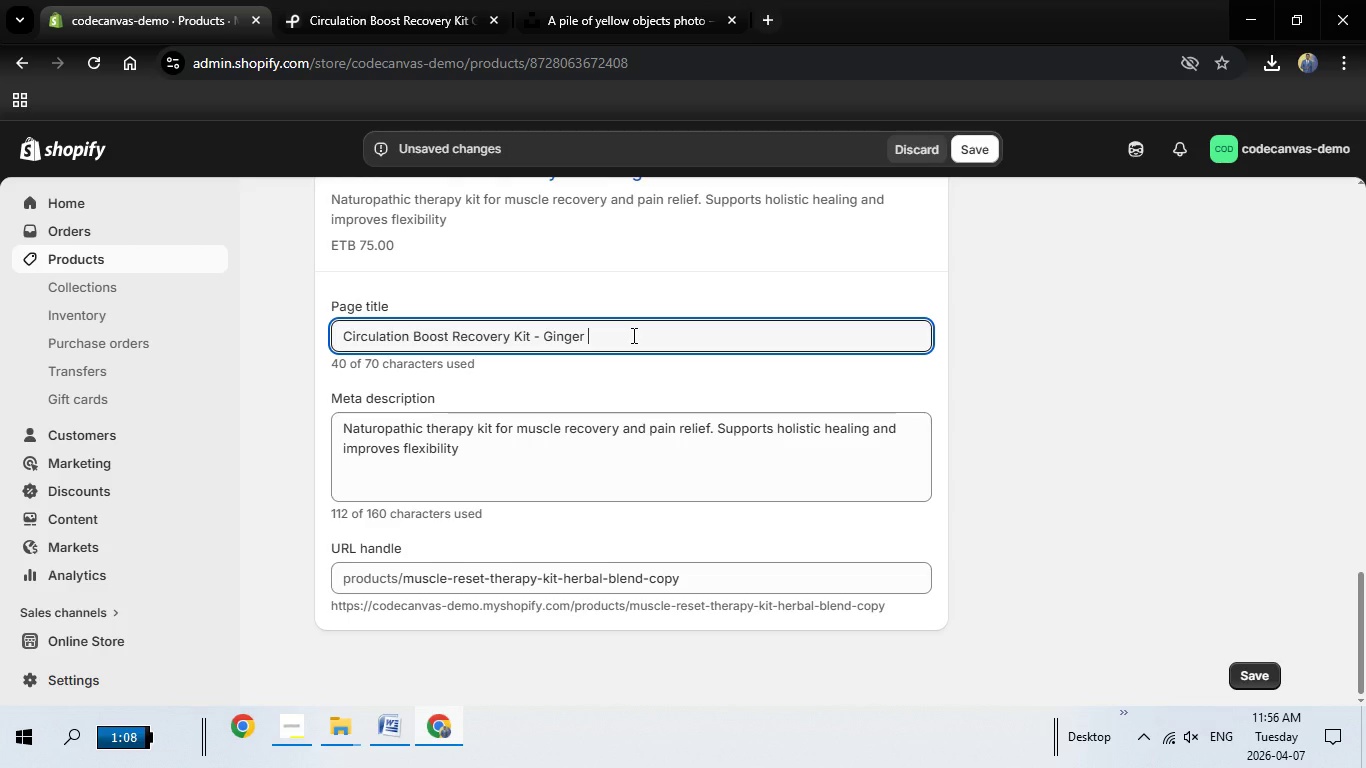 
key(Backspace)
 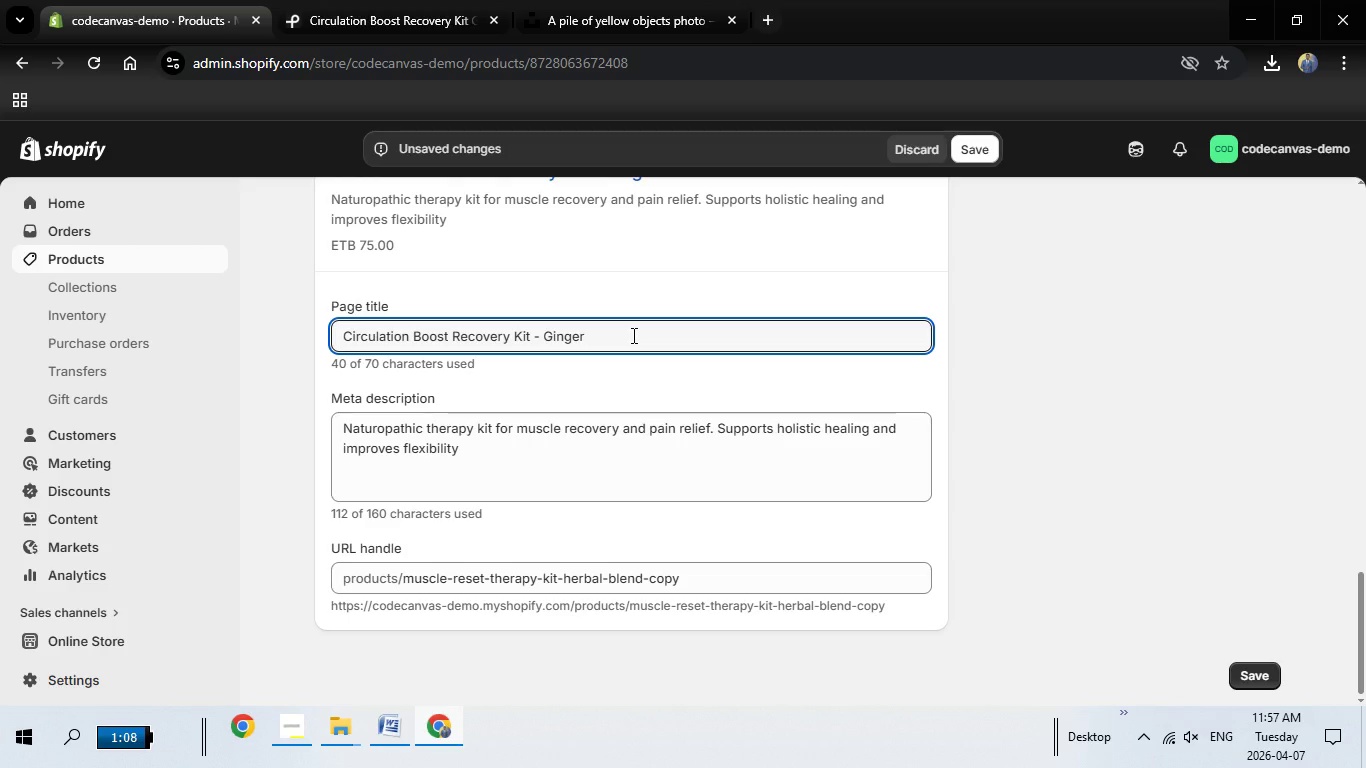 
key(Backspace)
 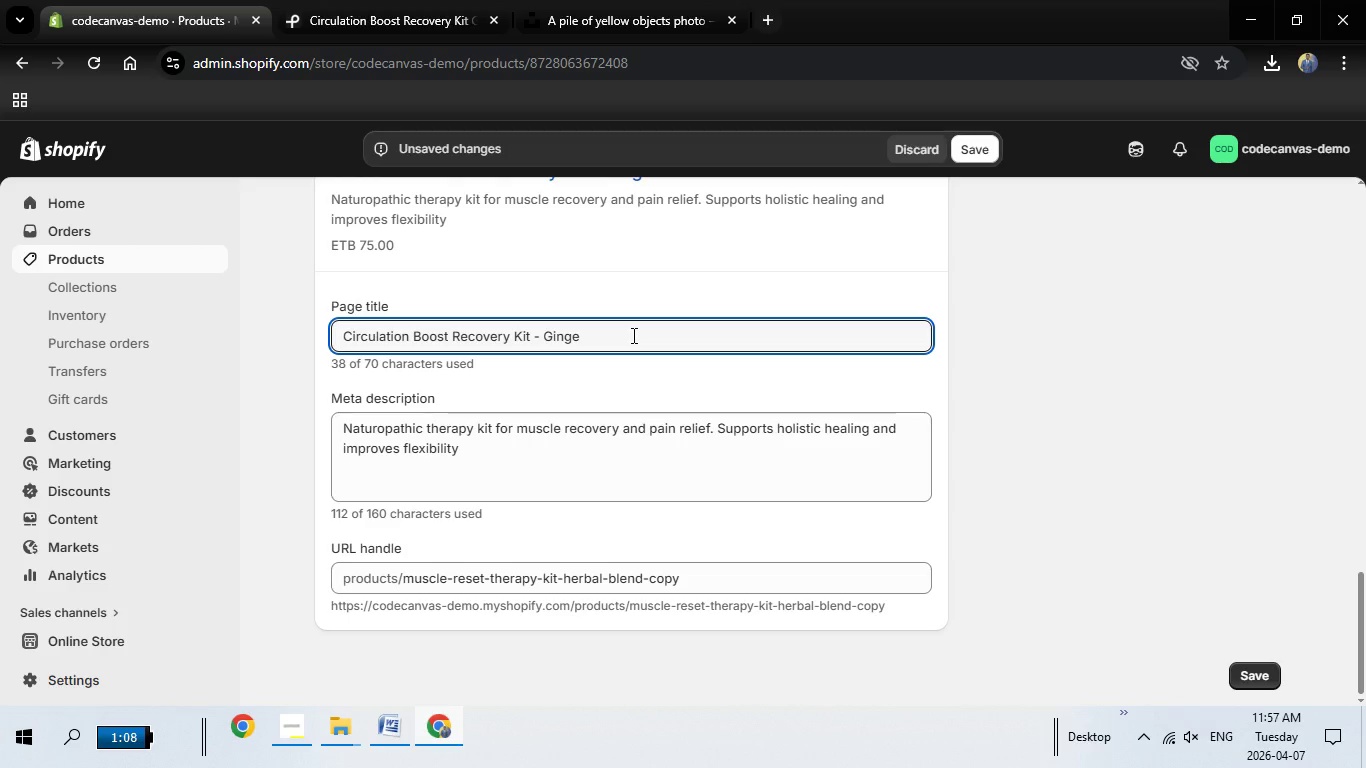 
key(Backspace)
 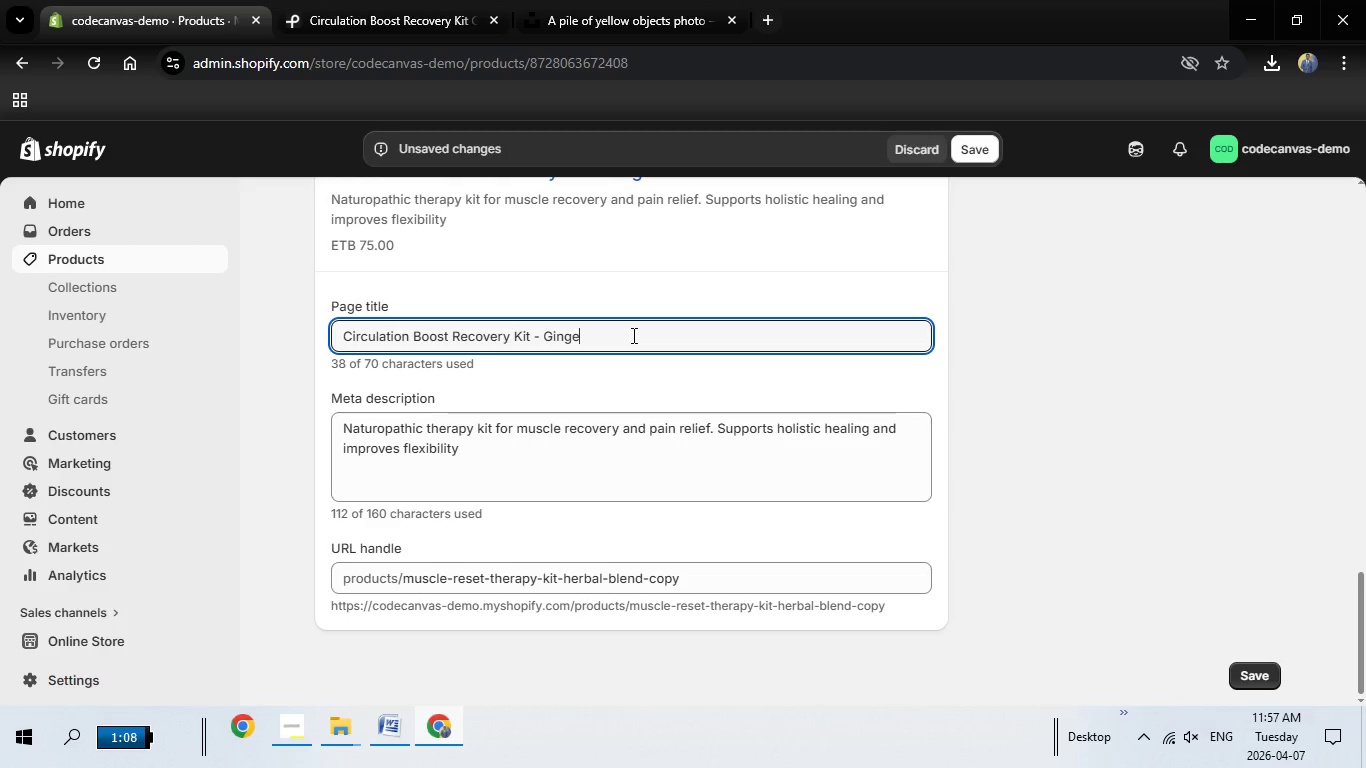 
key(Backspace)
 